 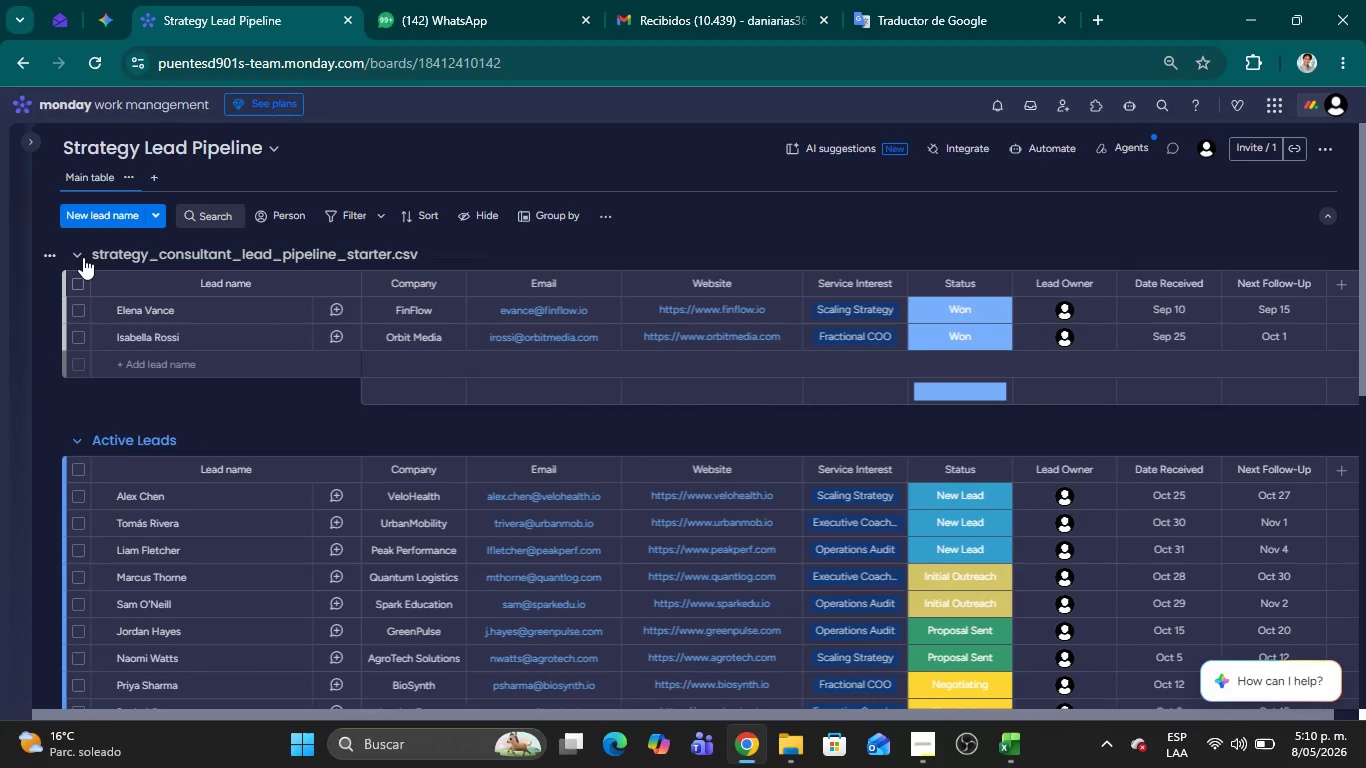 
left_click([78, 309])
 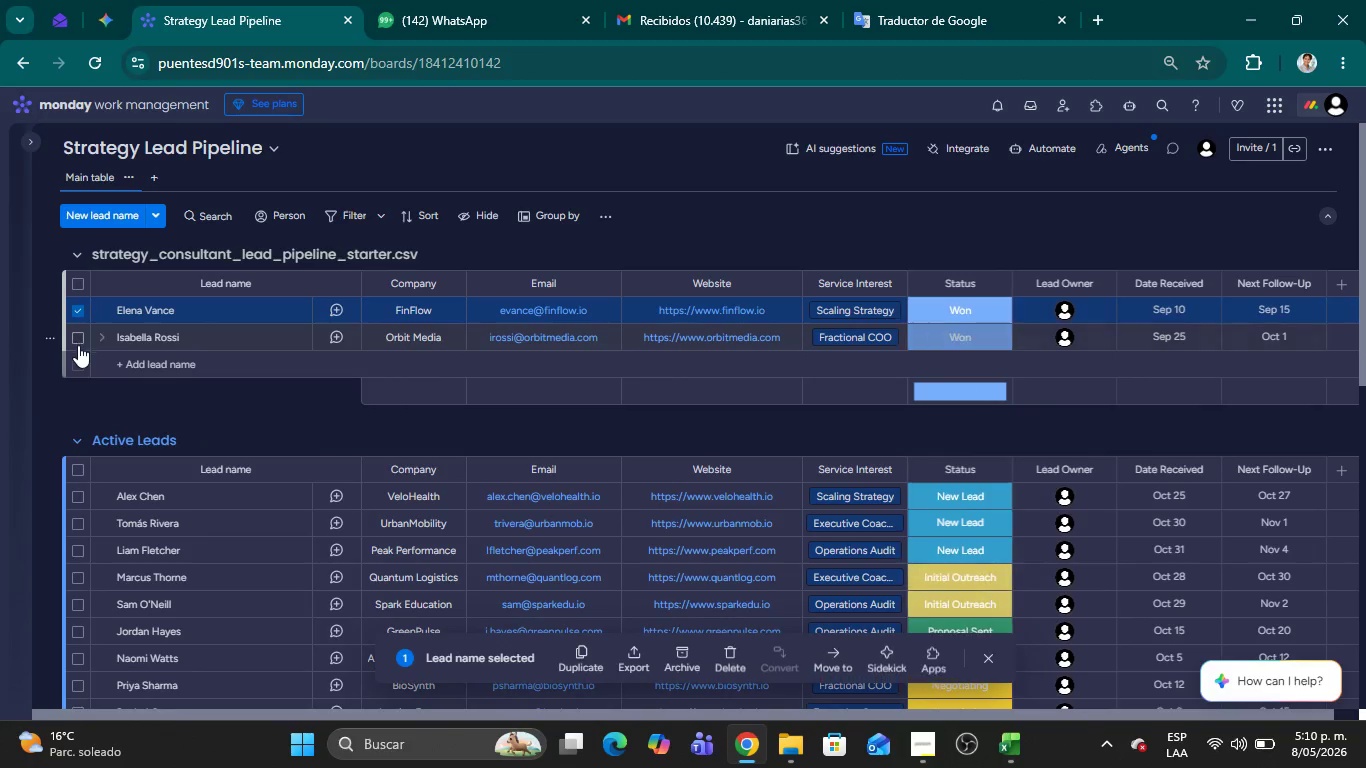 
left_click([78, 345])
 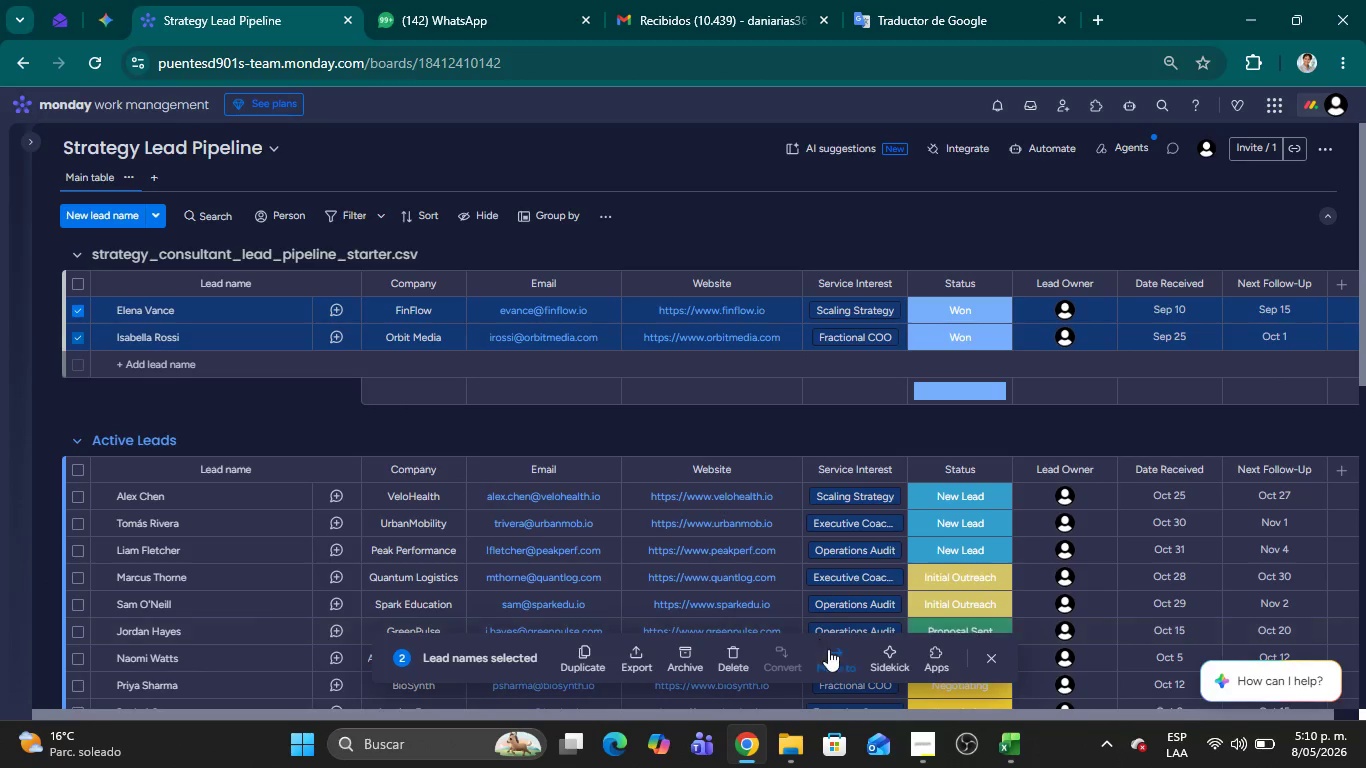 
left_click([840, 669])
 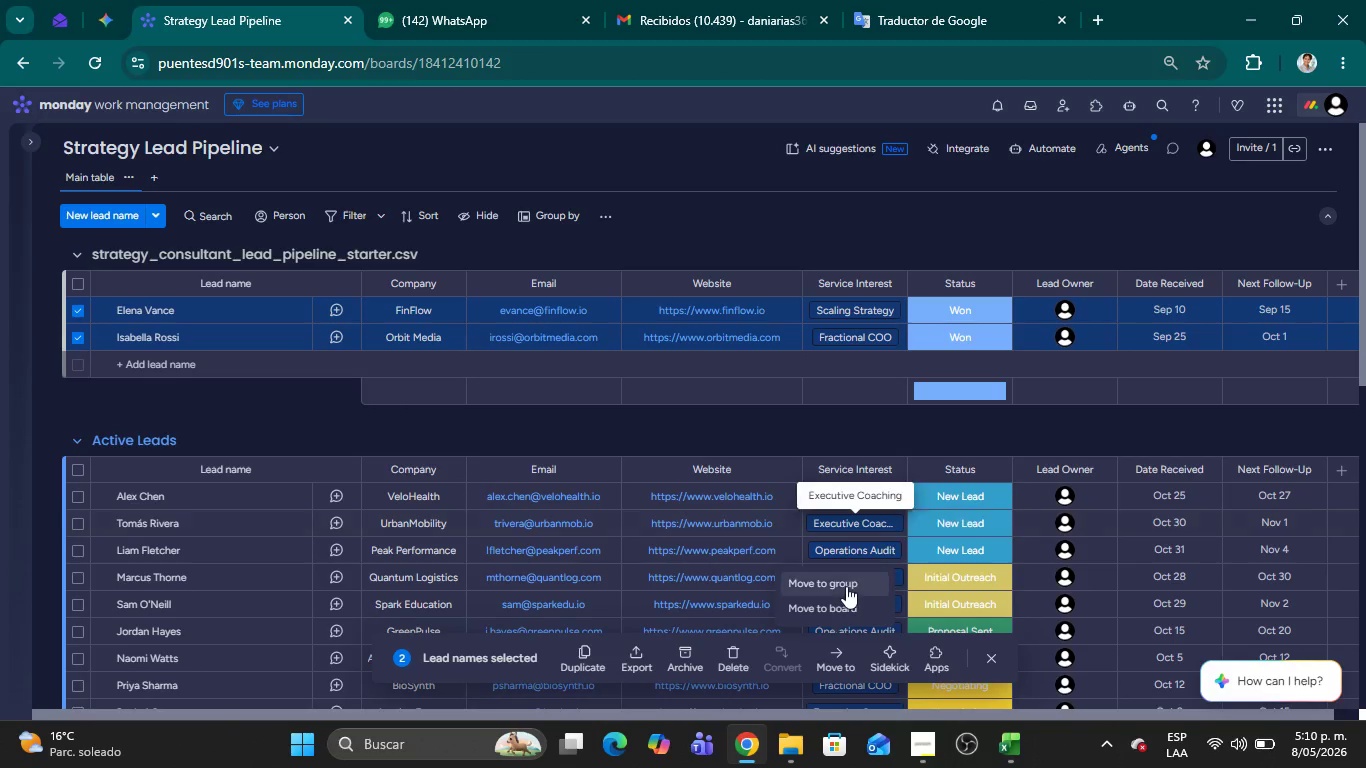 
left_click([845, 584])
 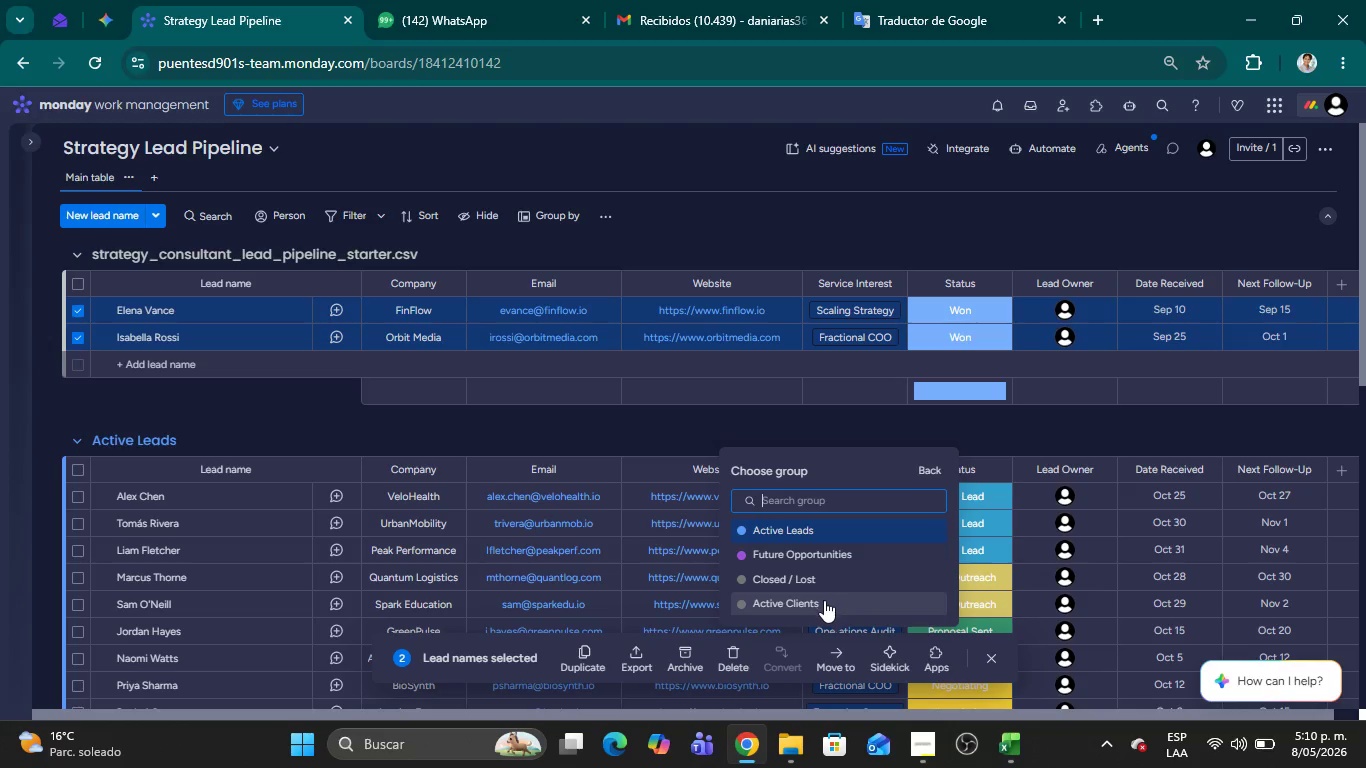 
left_click([824, 600])
 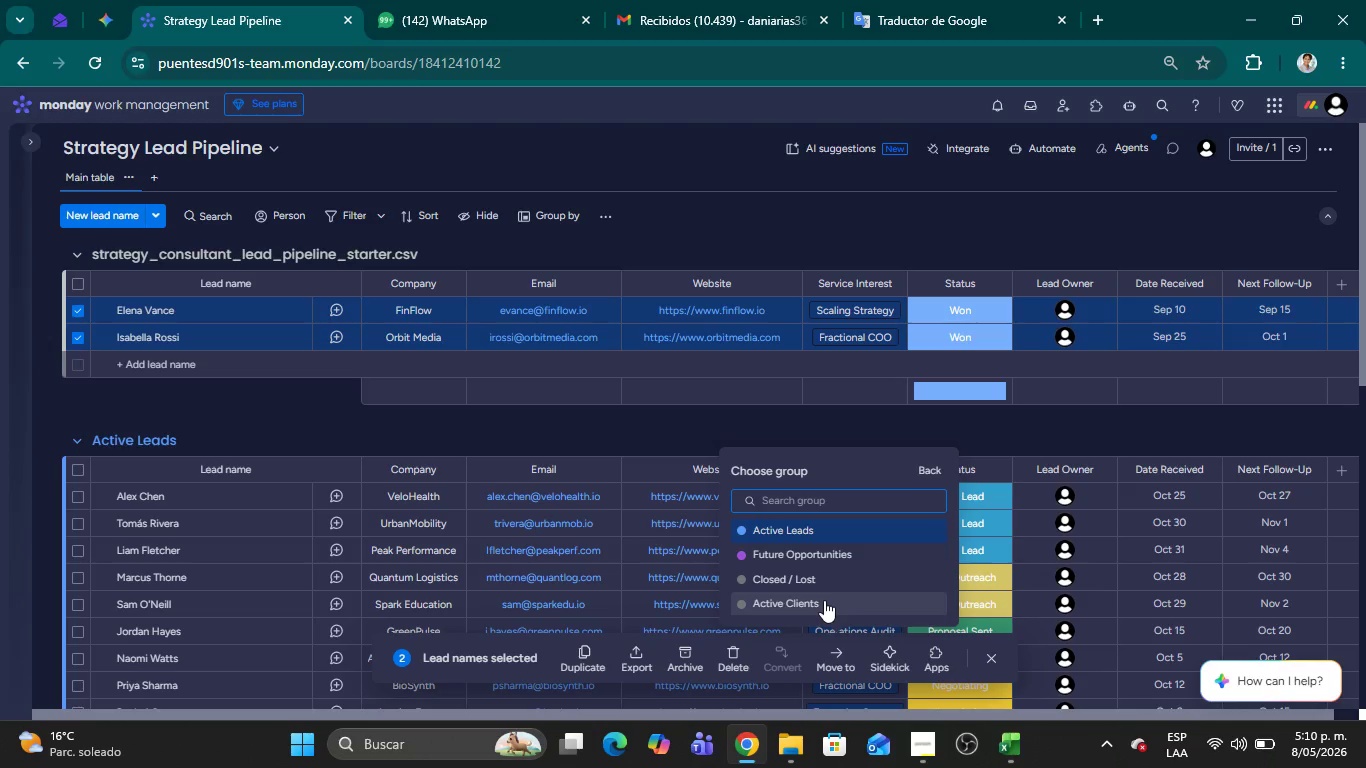 
double_click([824, 600])
 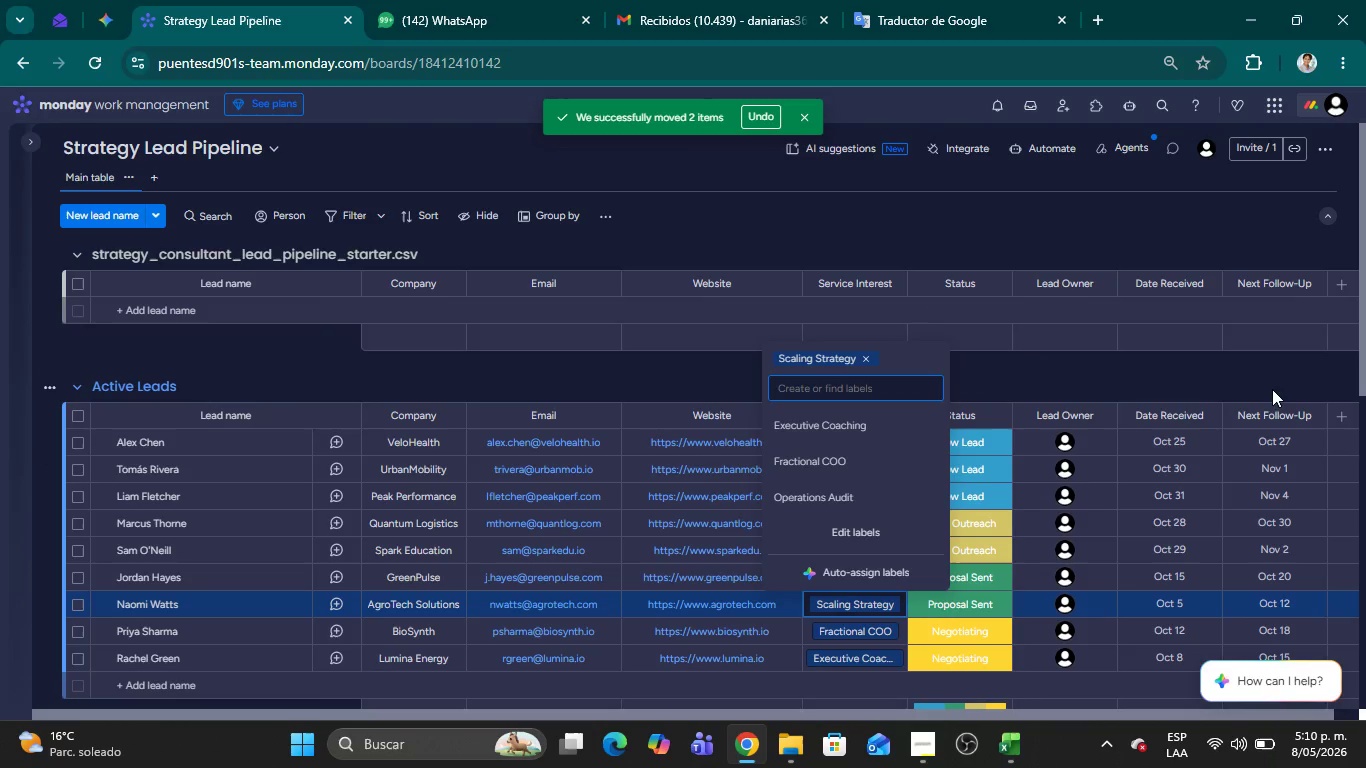 
left_click([1260, 388])
 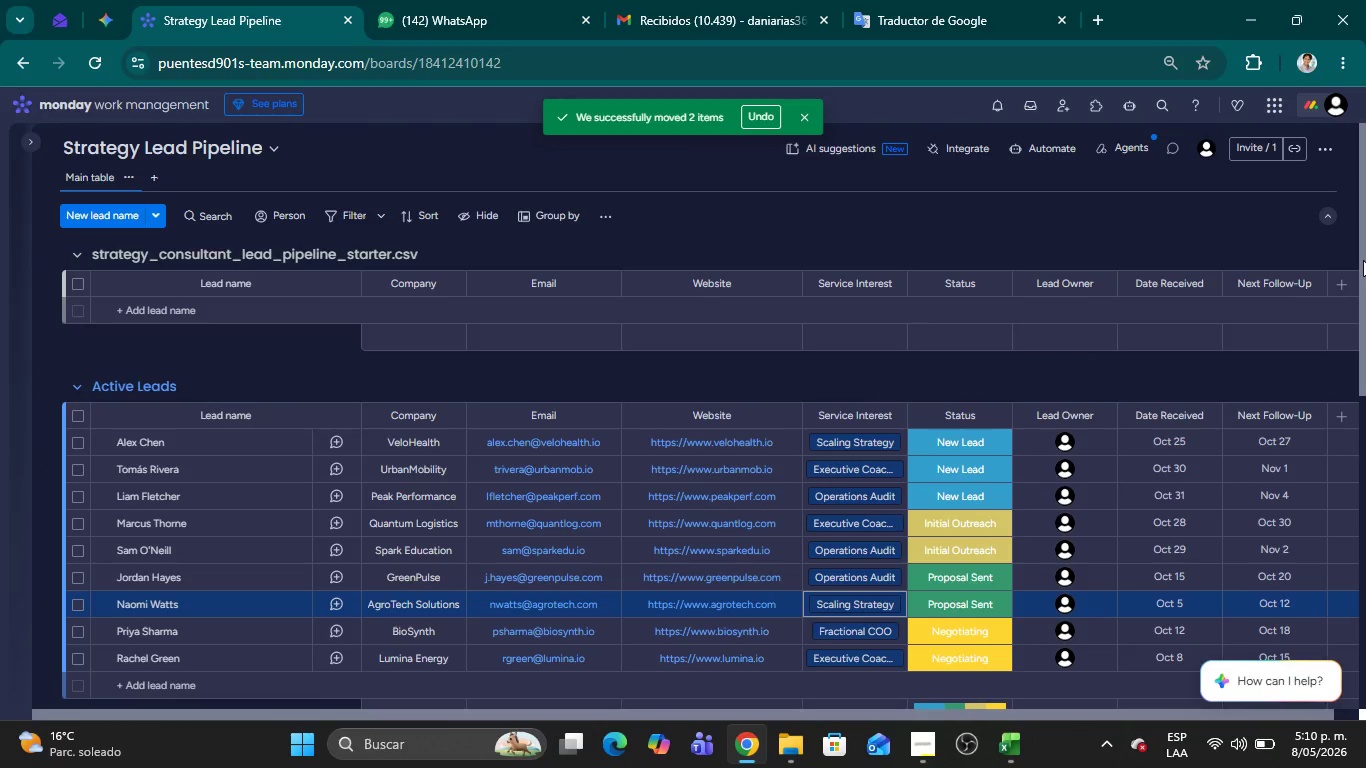 
left_click_drag(start_coordinate=[1361, 260], to_coordinate=[1357, 561])
 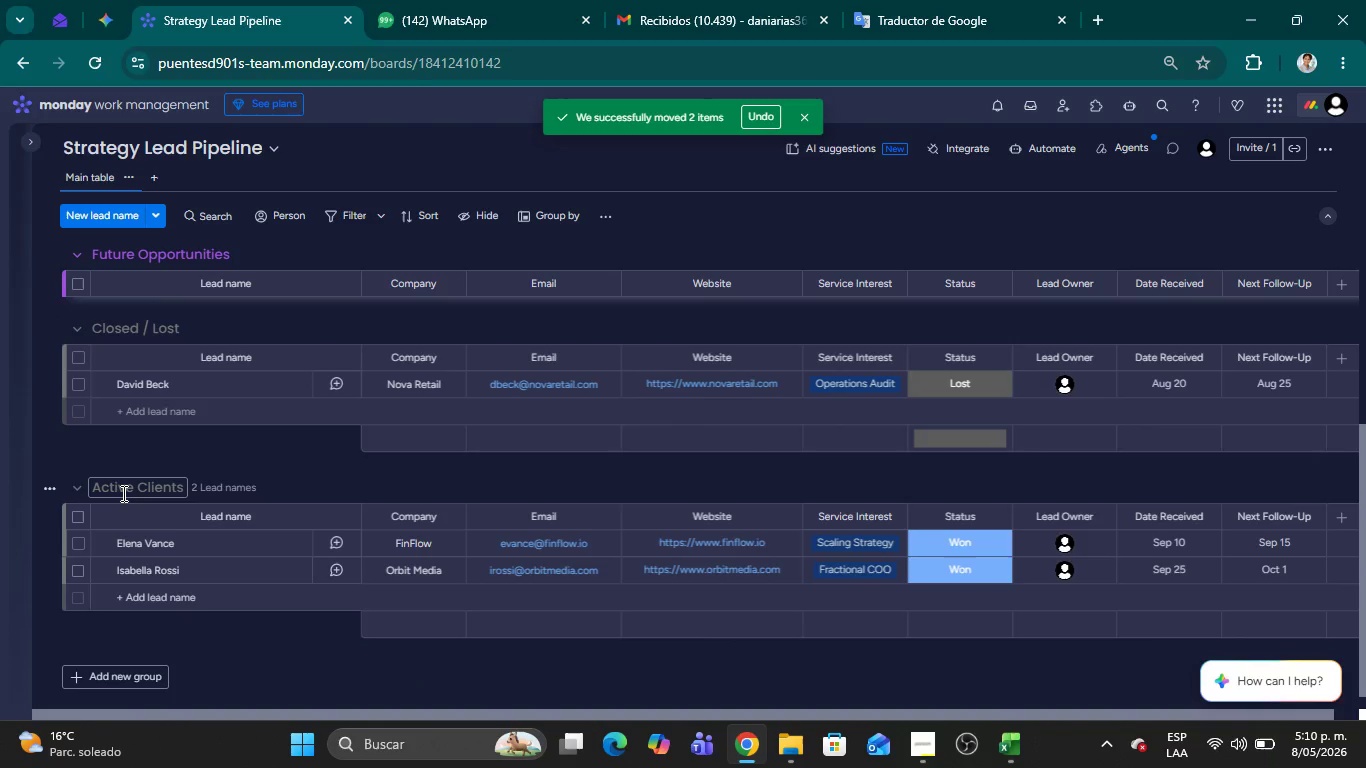 
double_click([122, 493])
 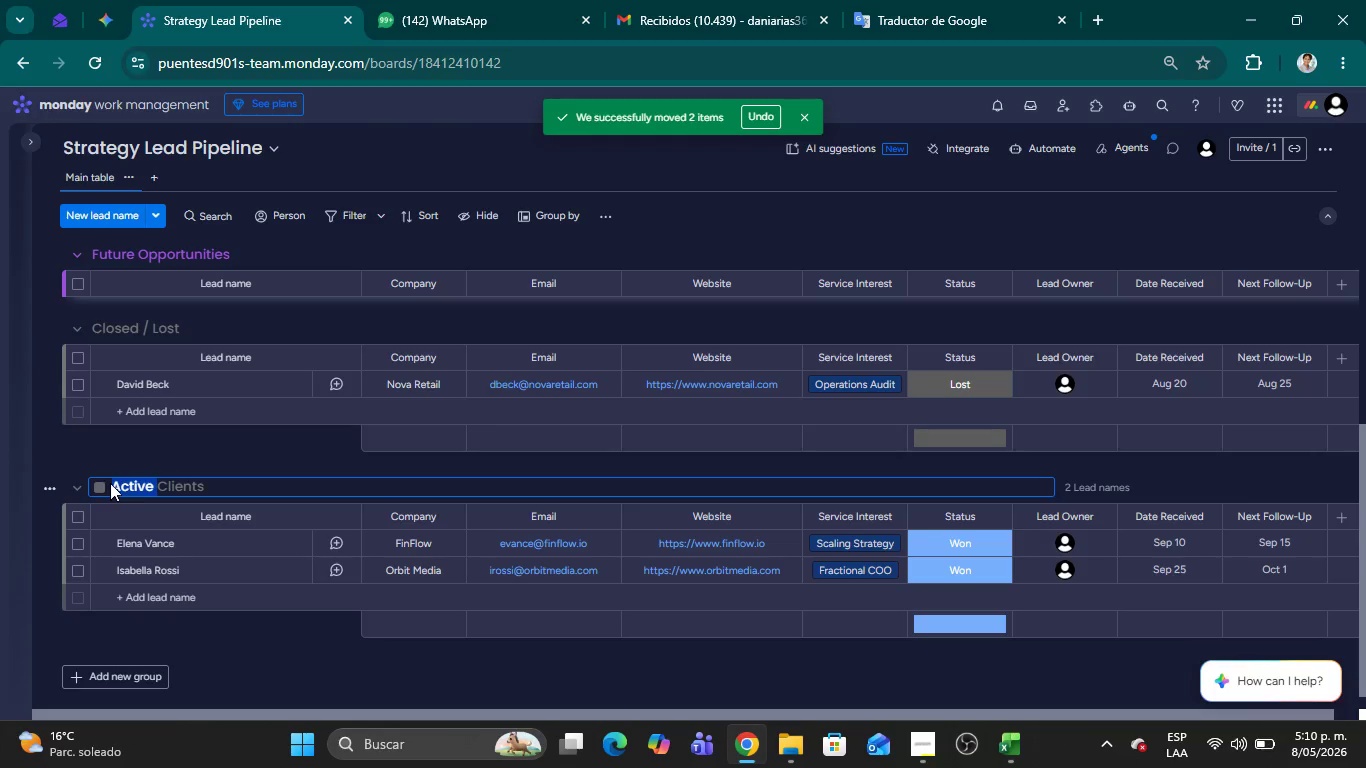 
left_click([110, 483])
 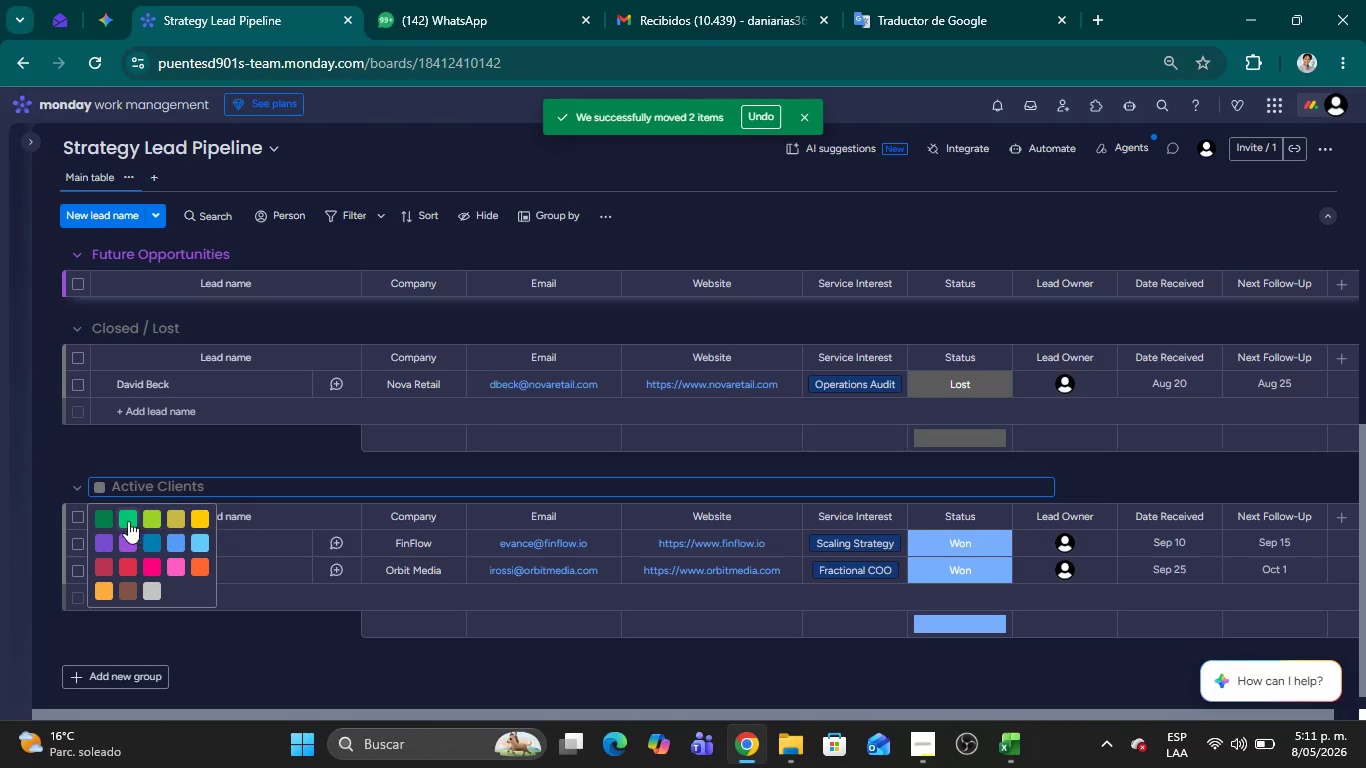 
left_click([108, 521])
 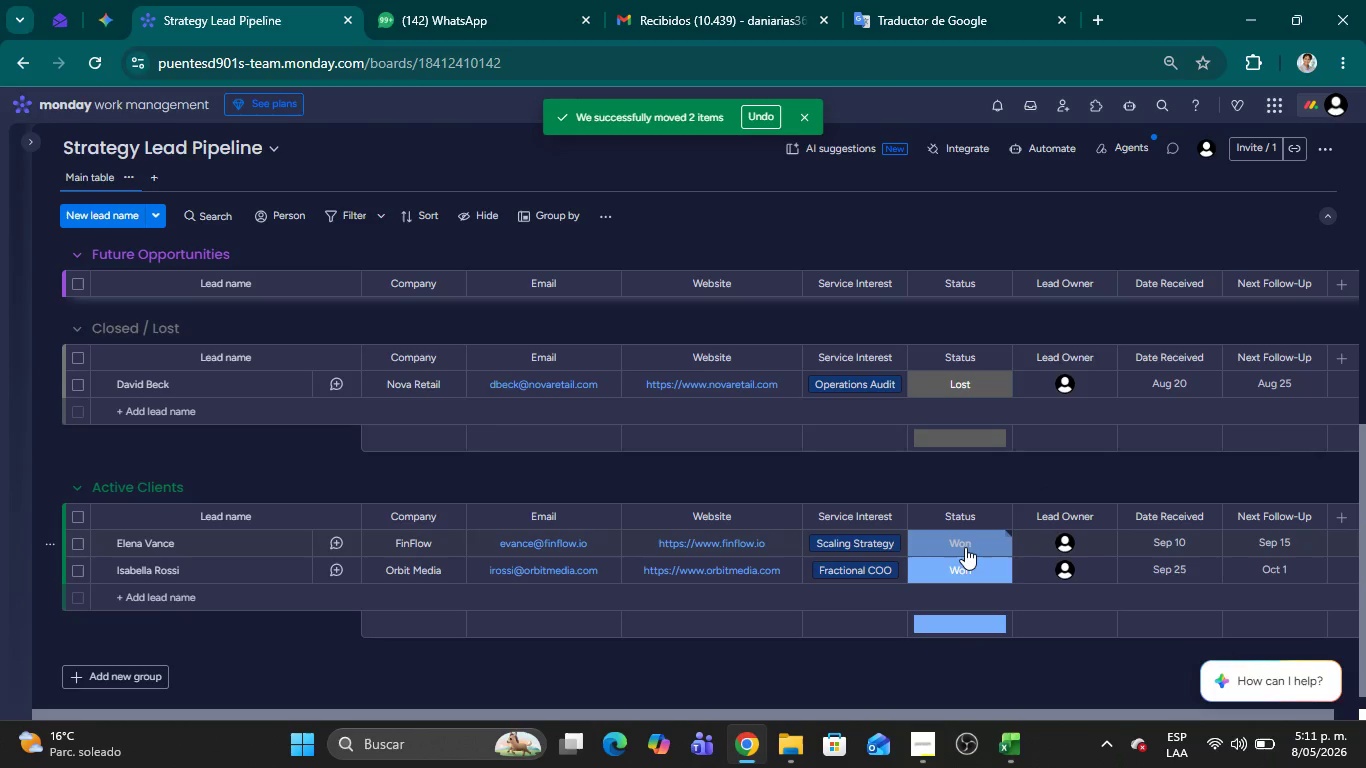 
mouse_move([156, 517])
 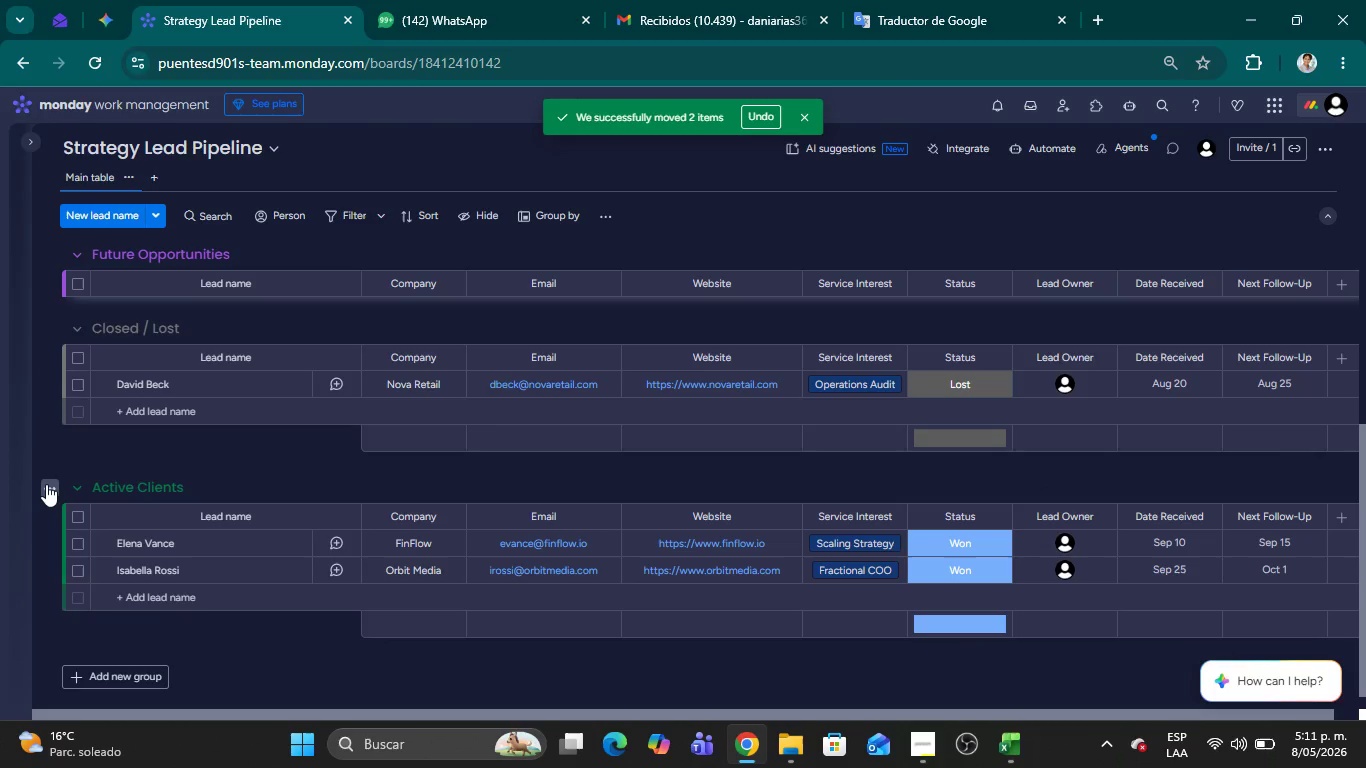 
left_click([46, 484])
 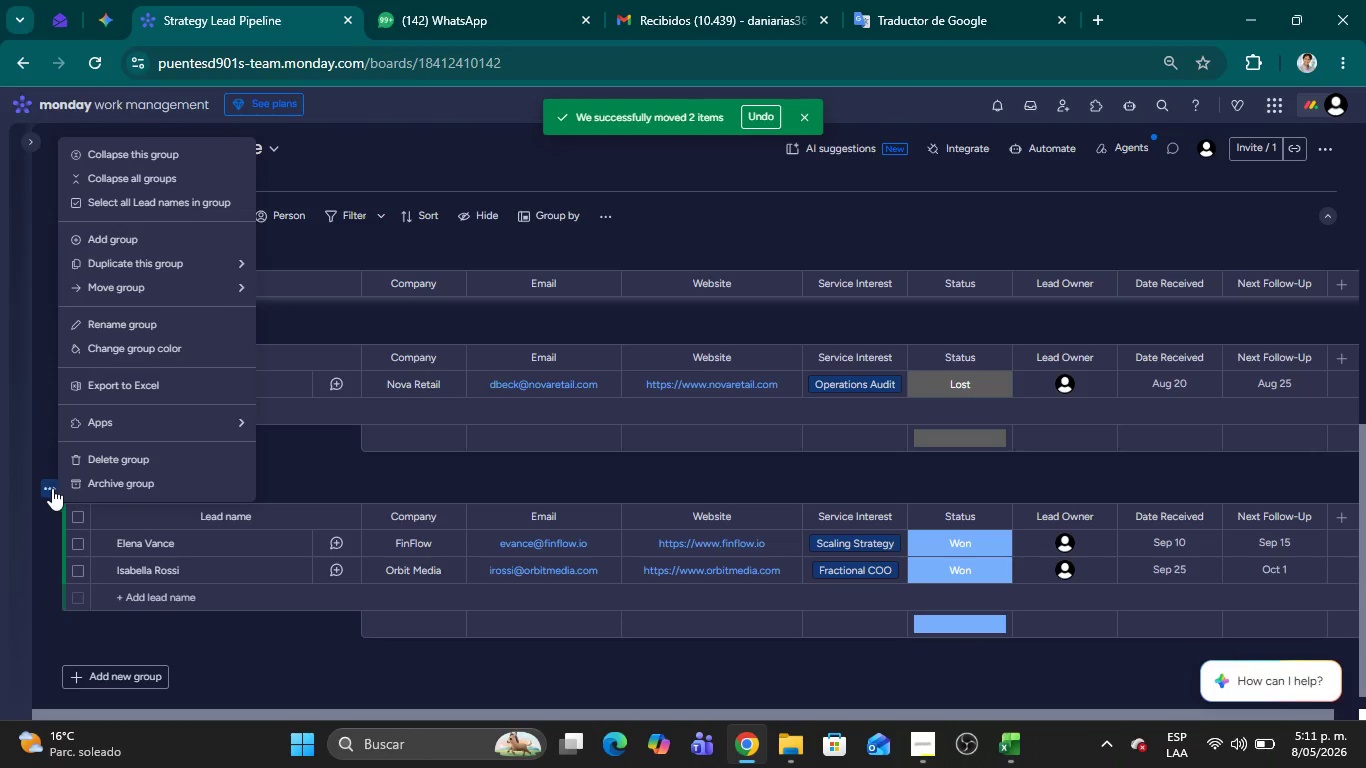 
left_click([44, 488])
 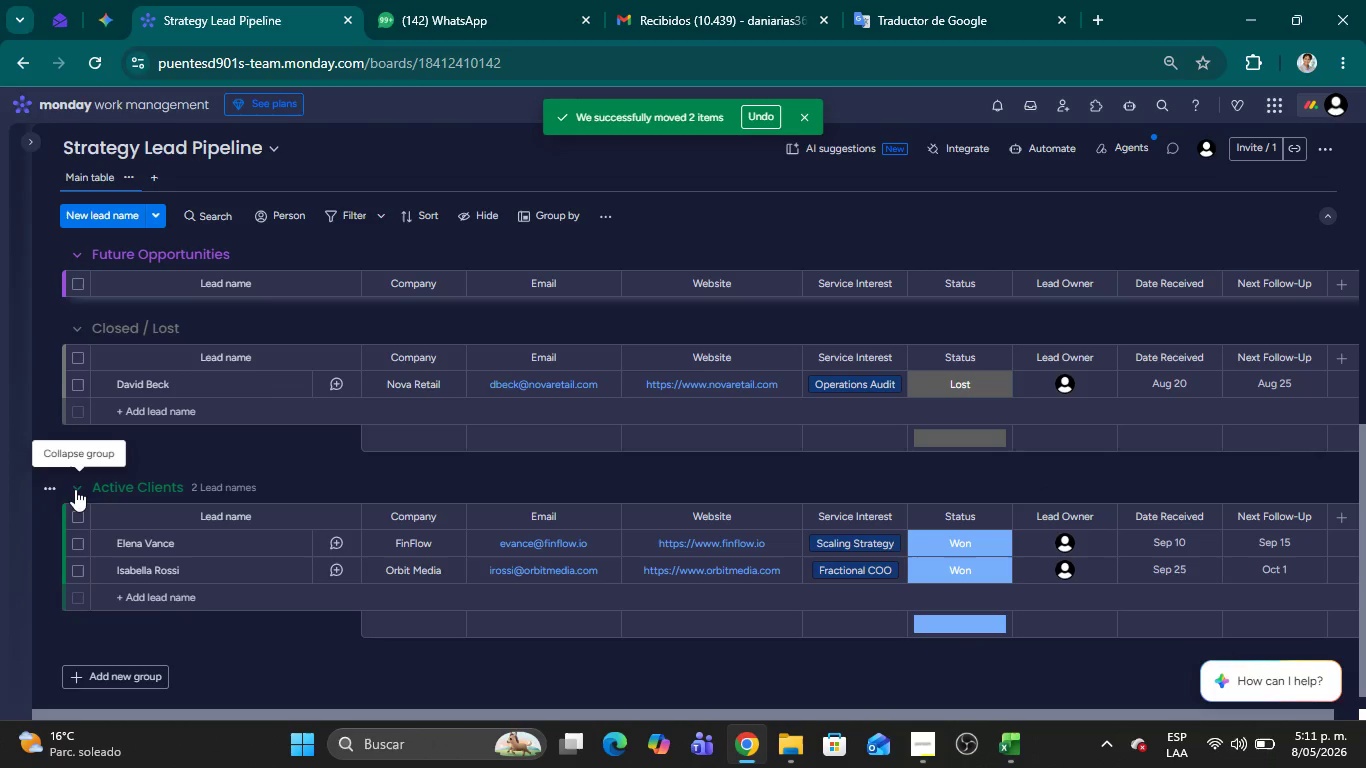 
left_click([77, 488])
 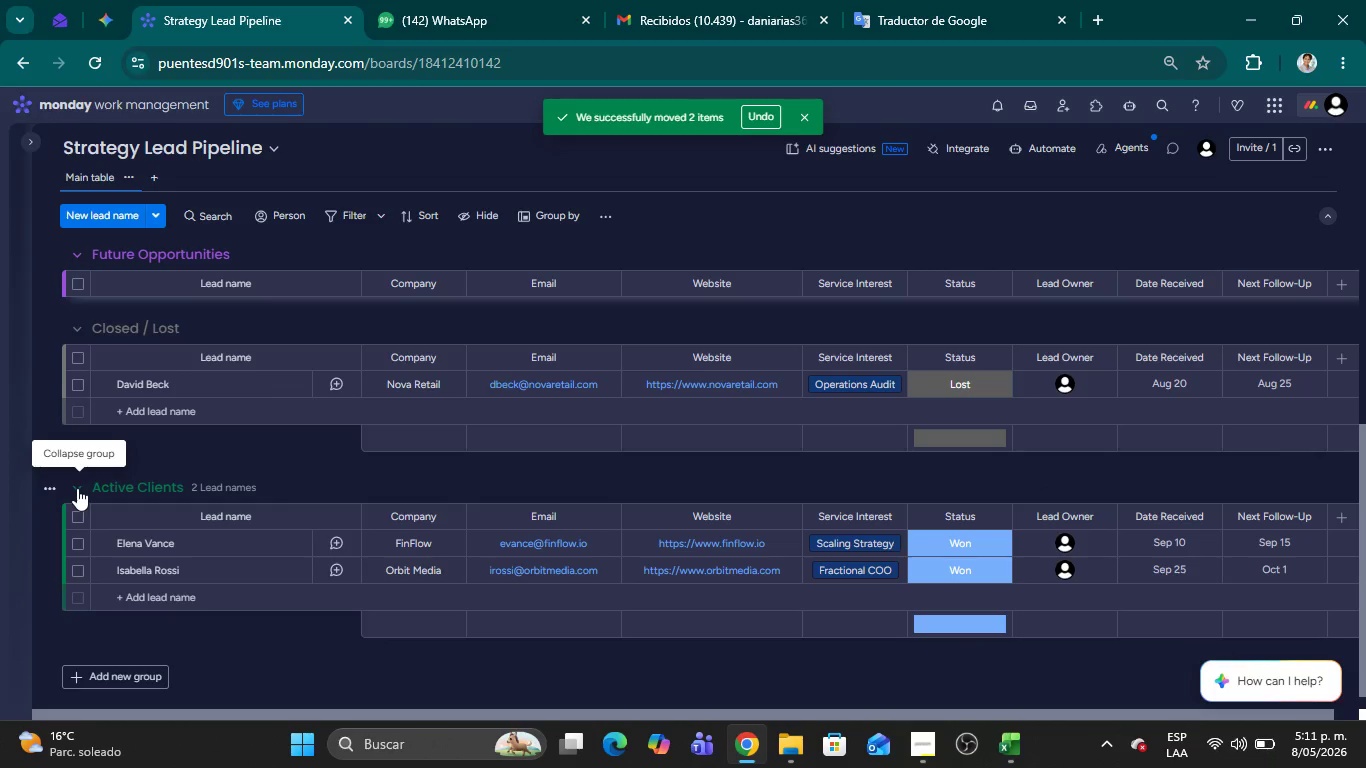 
mouse_move([58, 493])
 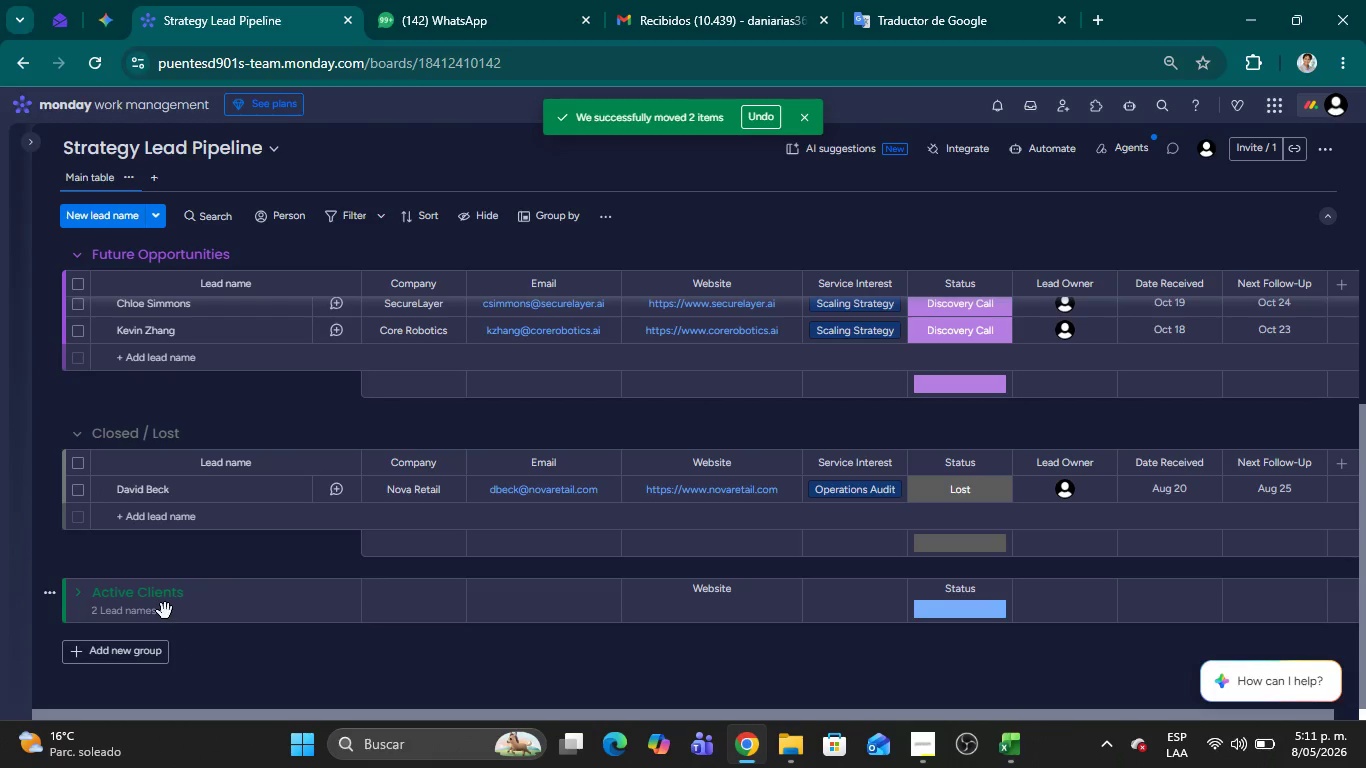 
left_click_drag(start_coordinate=[165, 611], to_coordinate=[135, 445])
 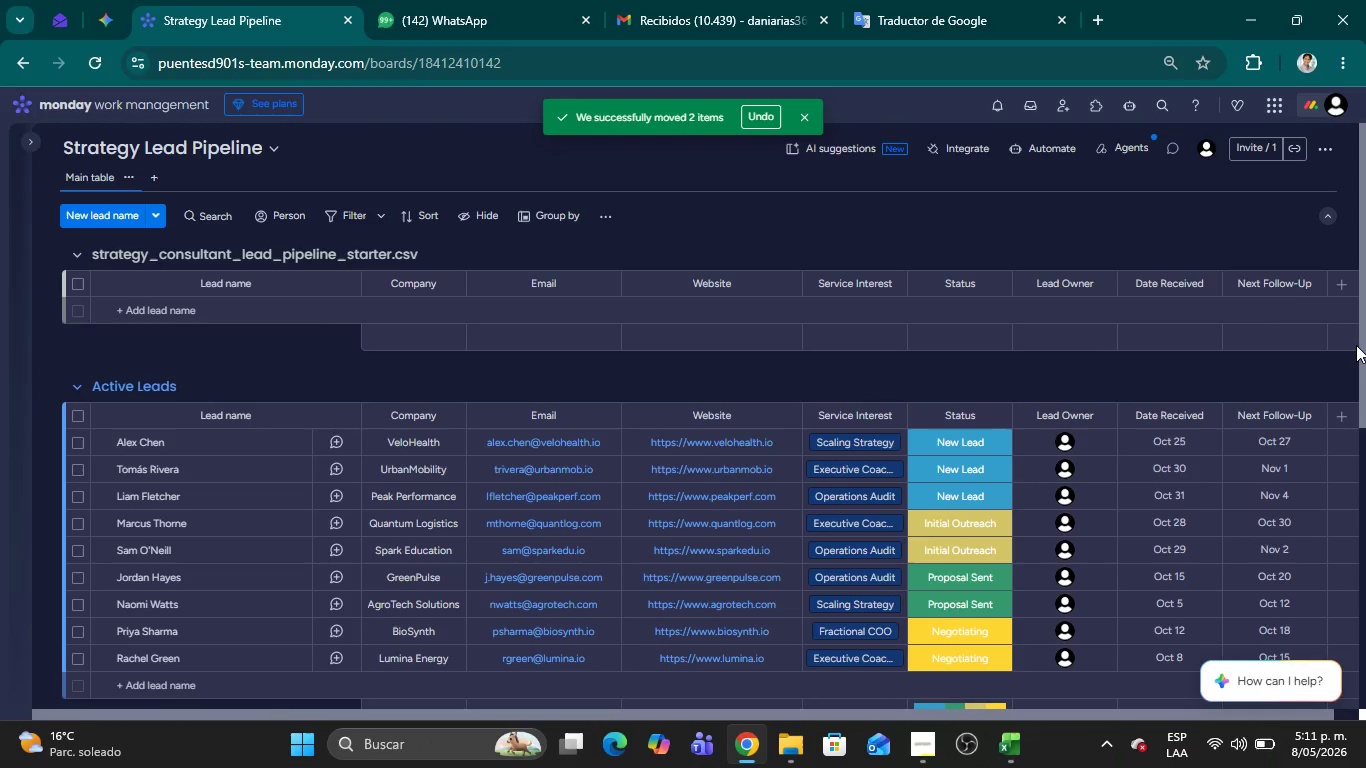 
left_click_drag(start_coordinate=[1365, 357], to_coordinate=[1365, 463])
 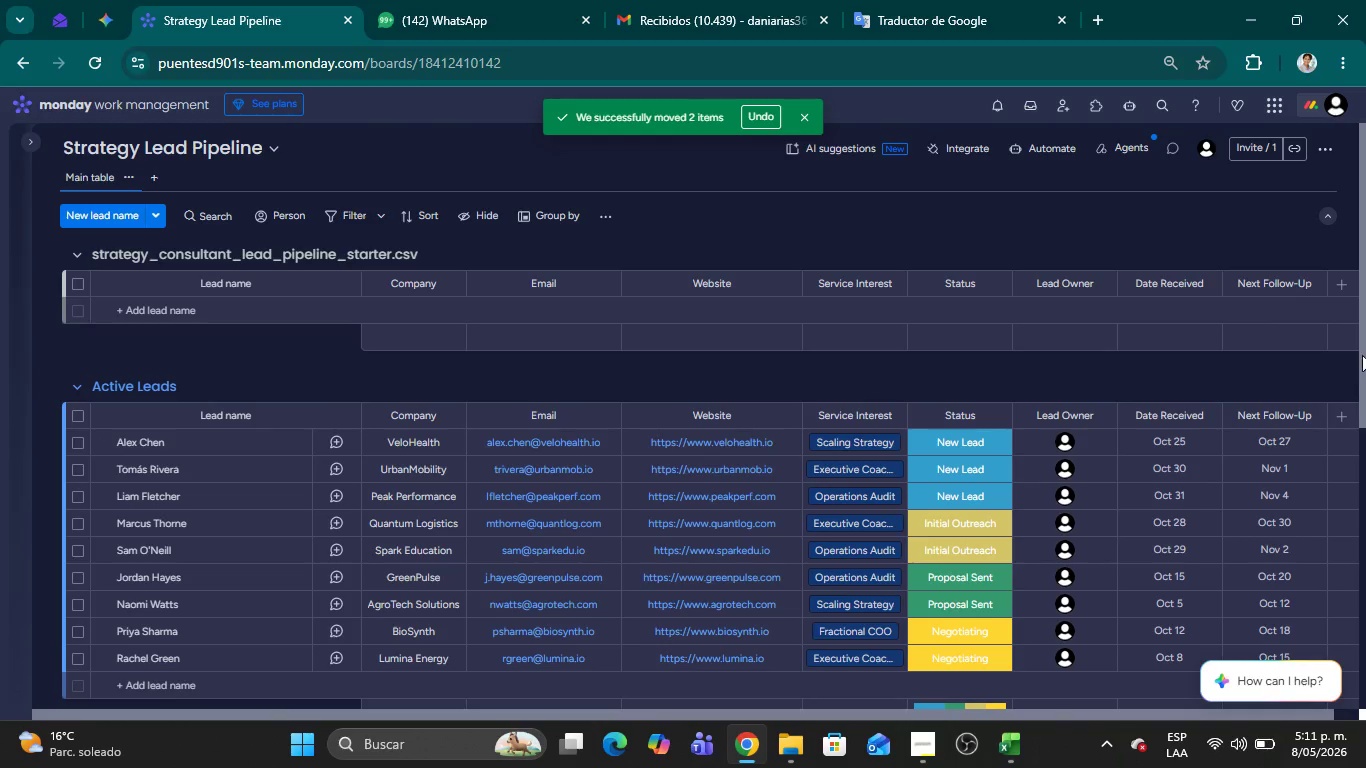 
left_click_drag(start_coordinate=[1361, 362], to_coordinate=[1363, 624])
 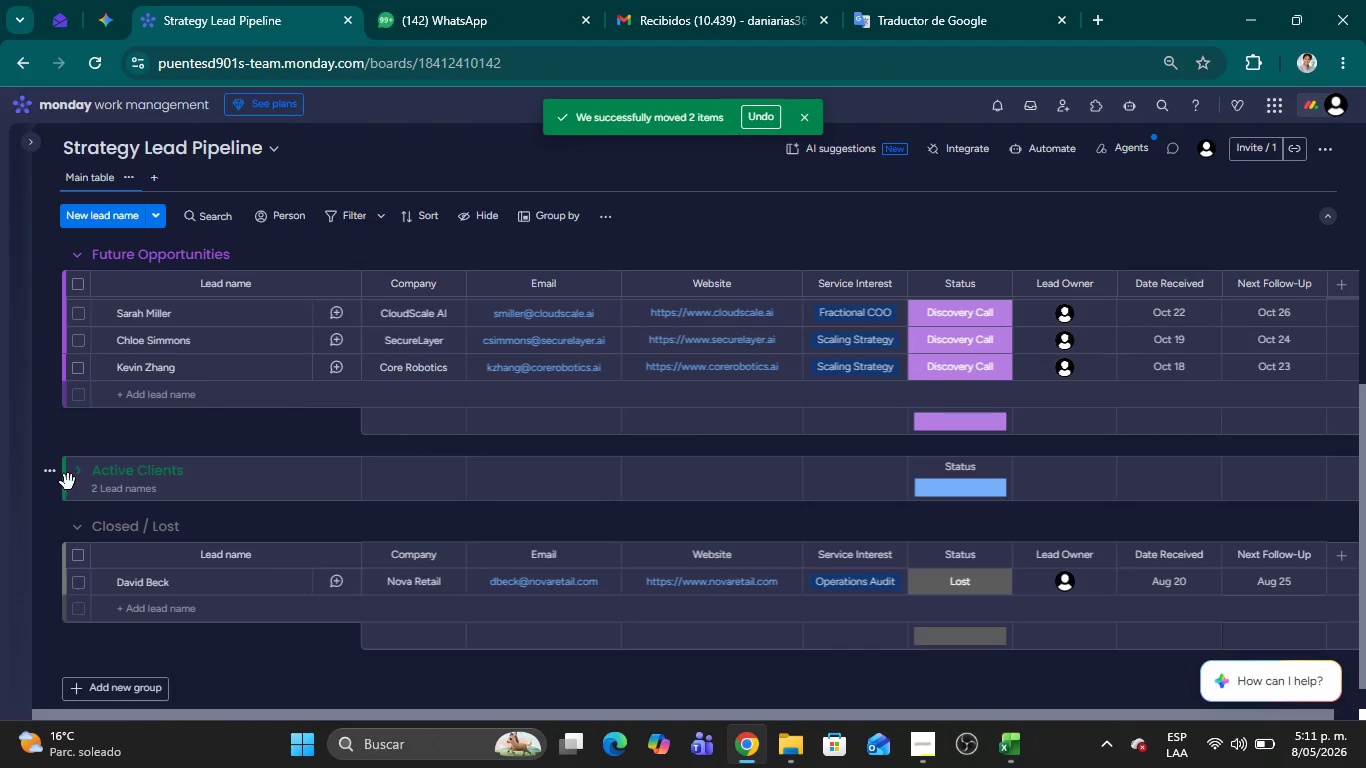 
left_click([78, 475])
 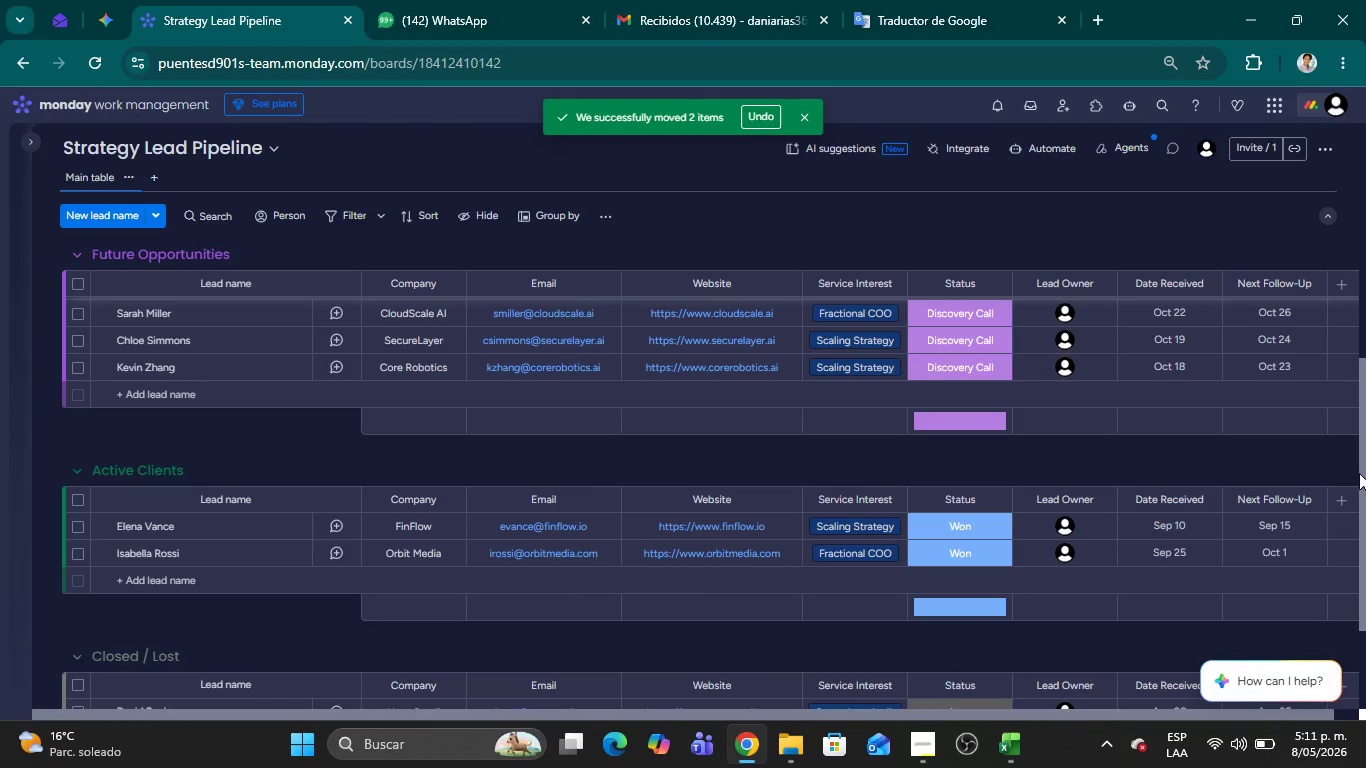 
left_click_drag(start_coordinate=[1365, 446], to_coordinate=[1365, 274])
 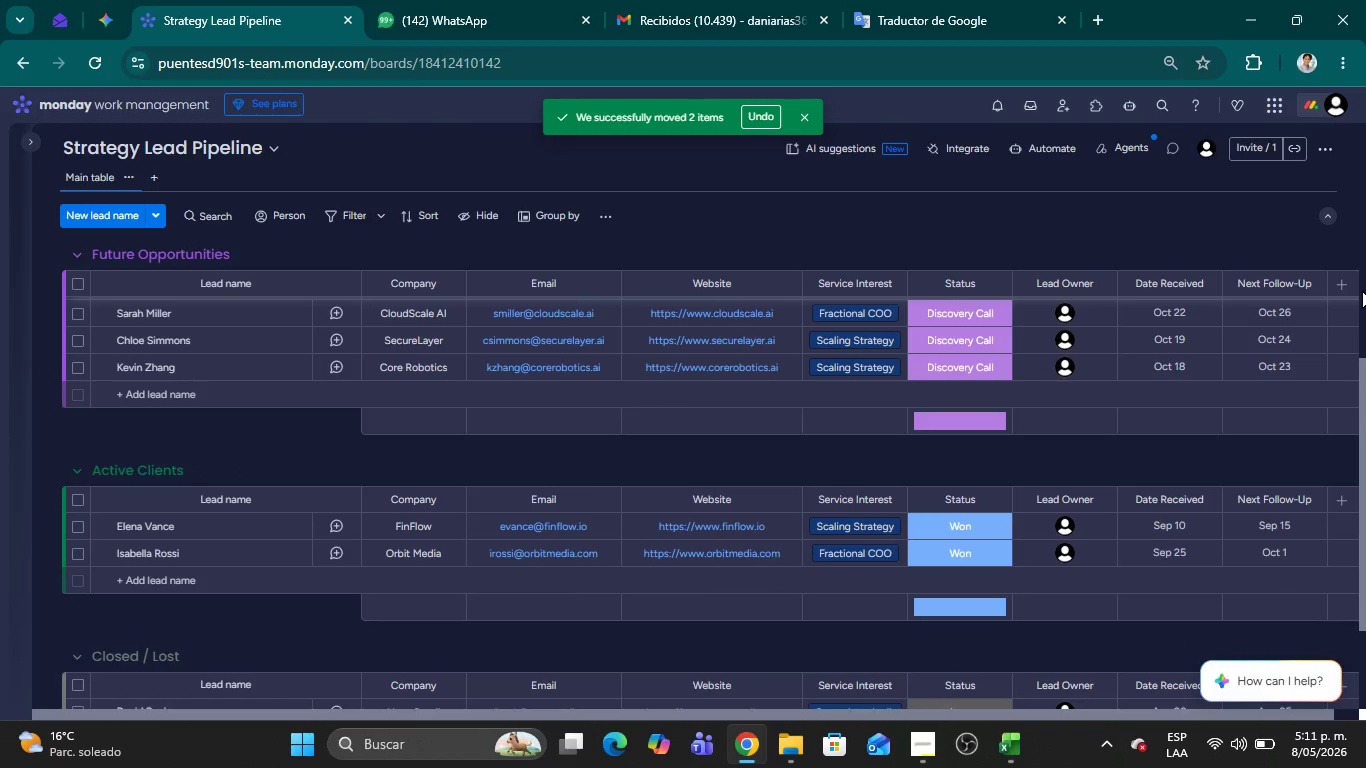 
left_click([1362, 301])
 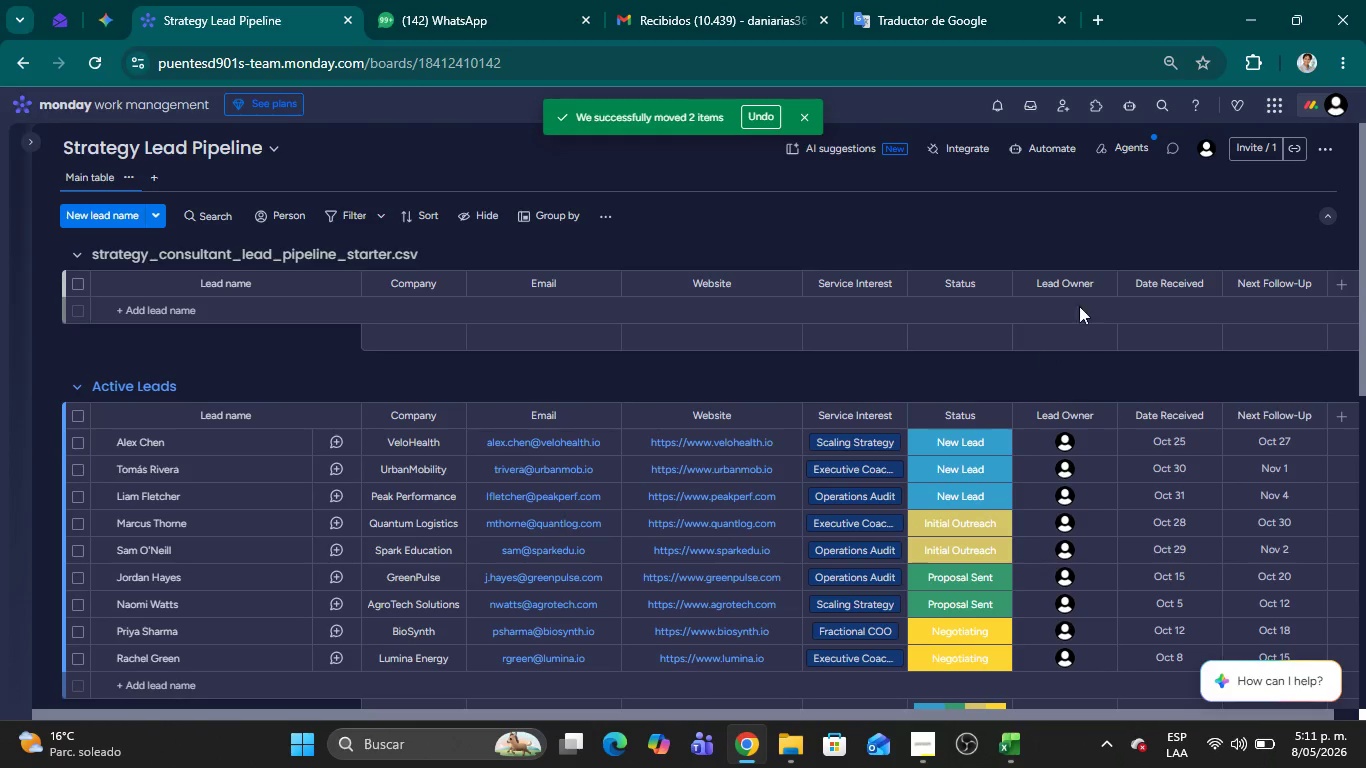 
wait(6.03)
 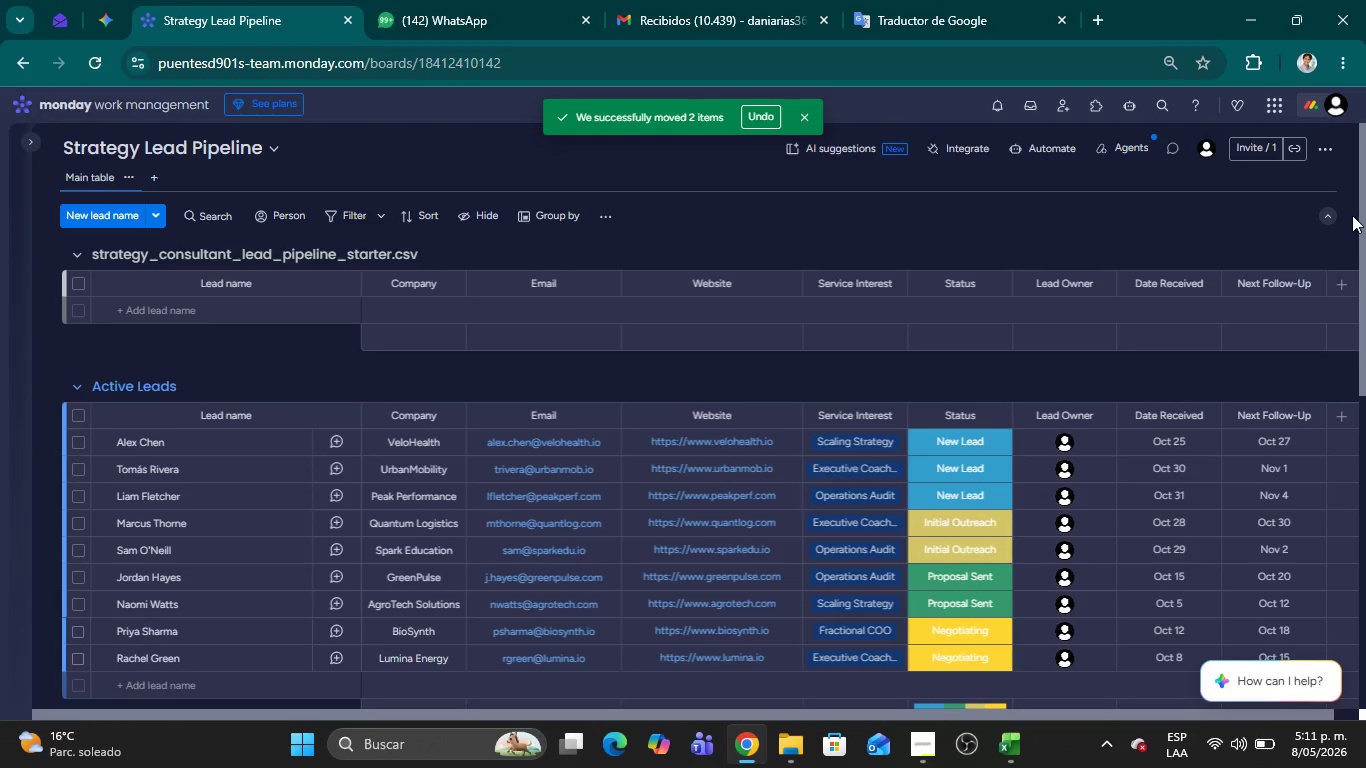 
left_click_drag(start_coordinate=[1365, 151], to_coordinate=[1365, 351])
 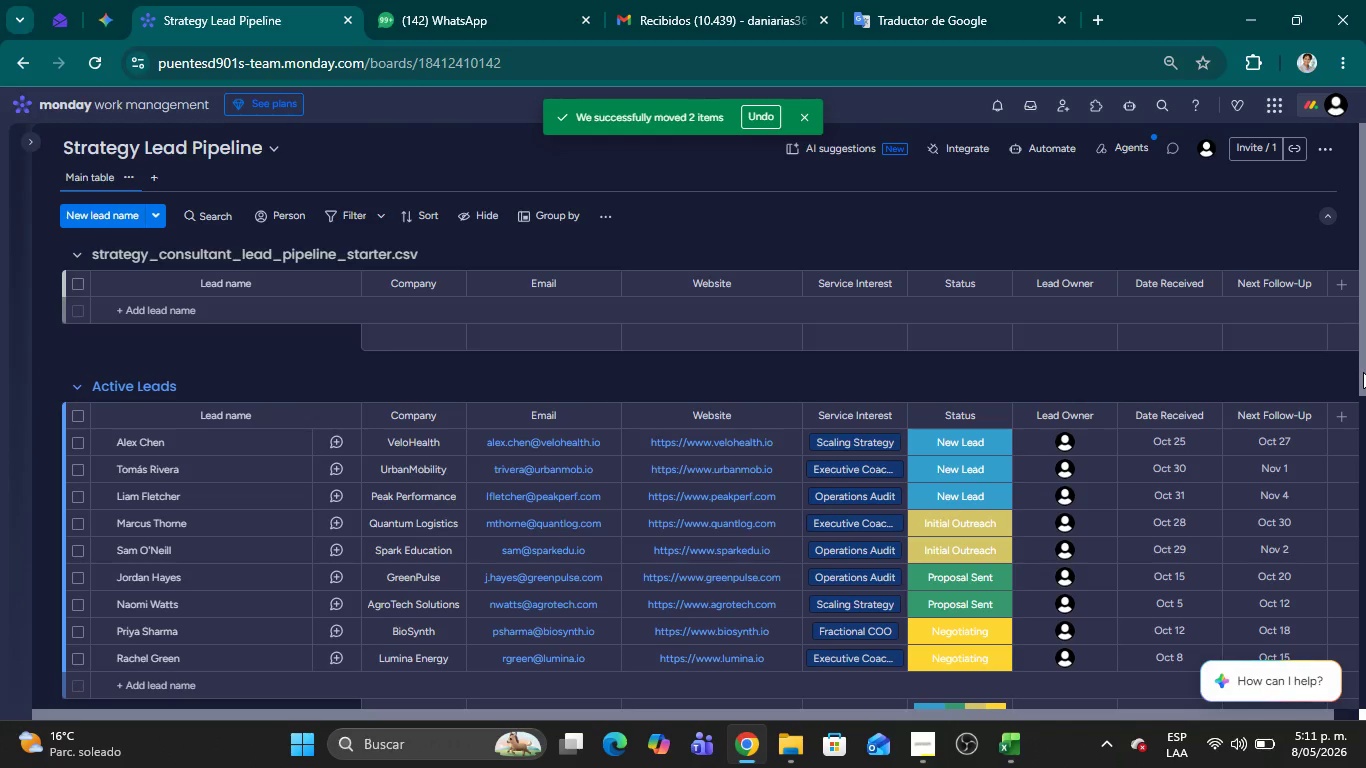 
left_click_drag(start_coordinate=[1363, 373], to_coordinate=[1343, 417])
 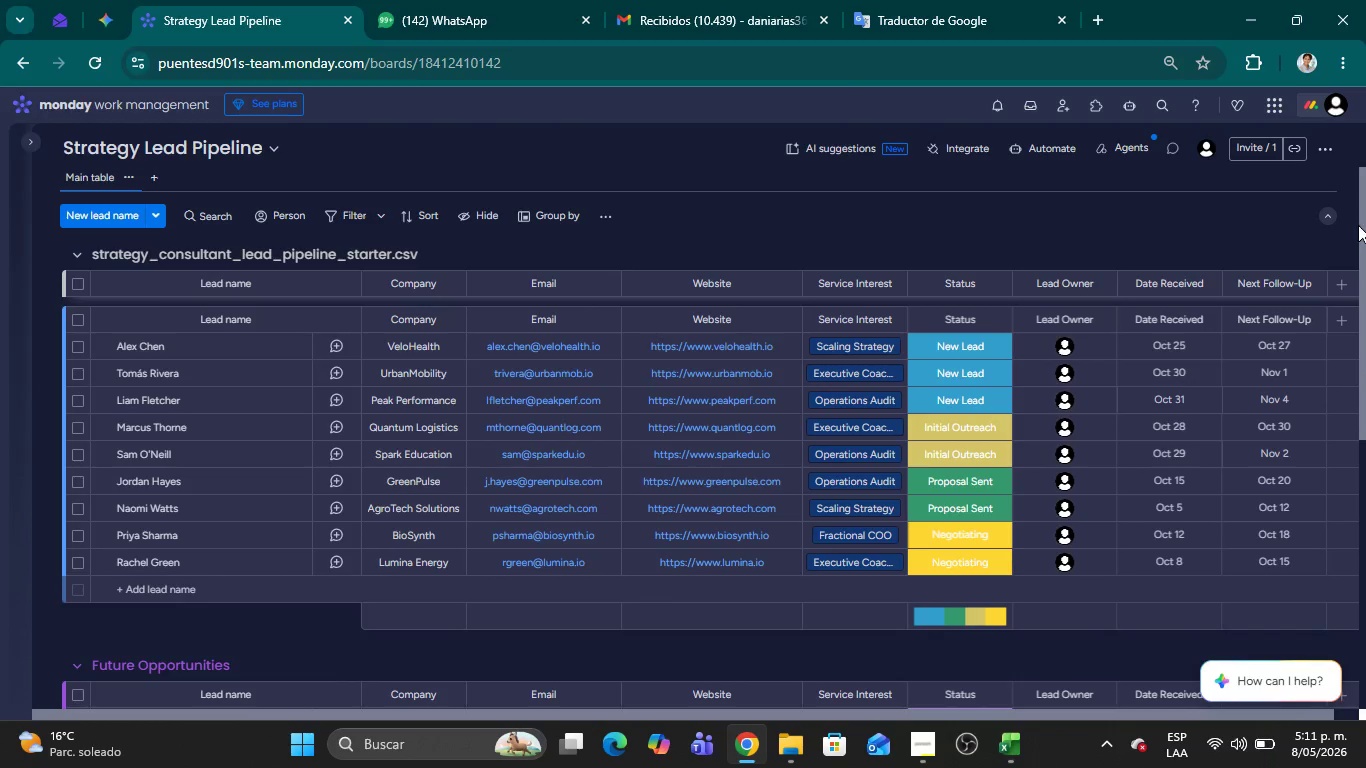 
left_click_drag(start_coordinate=[1361, 240], to_coordinate=[1358, 208])
 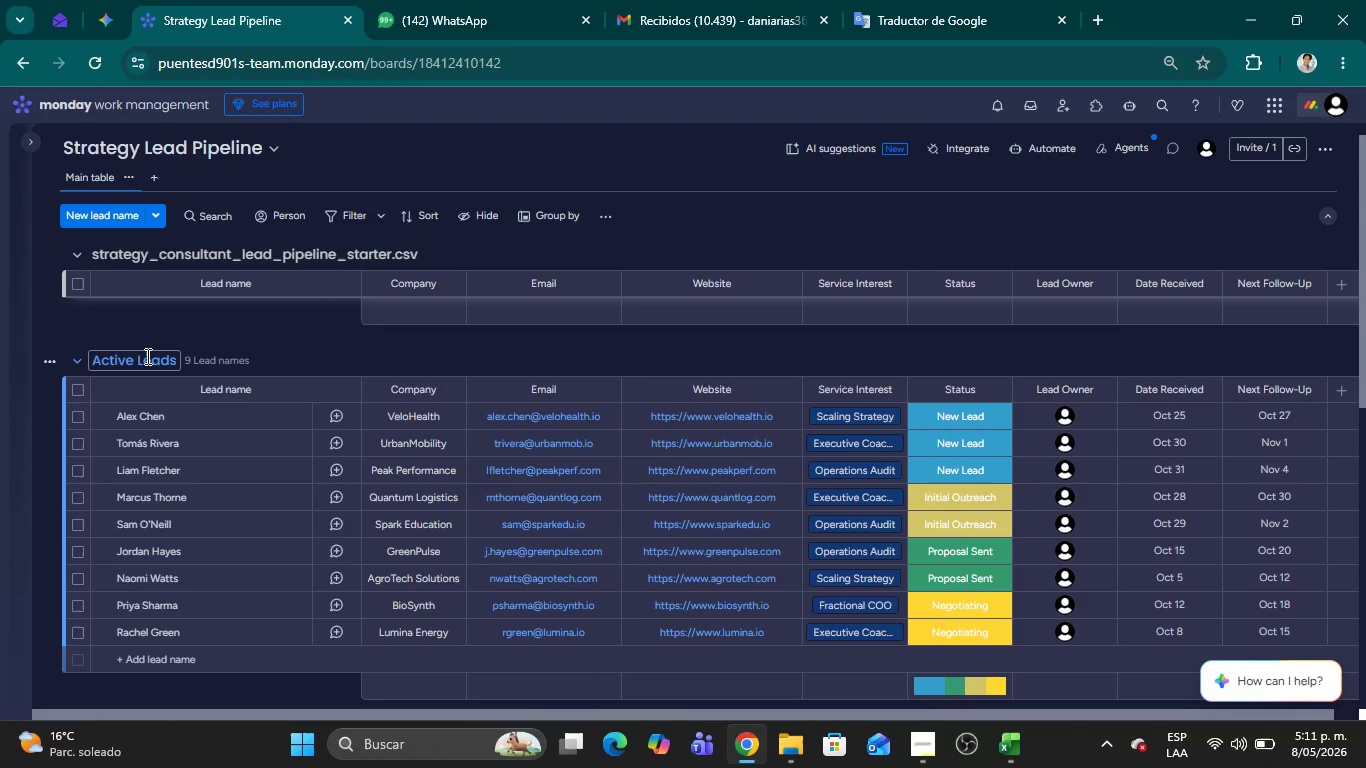 
double_click([146, 356])
 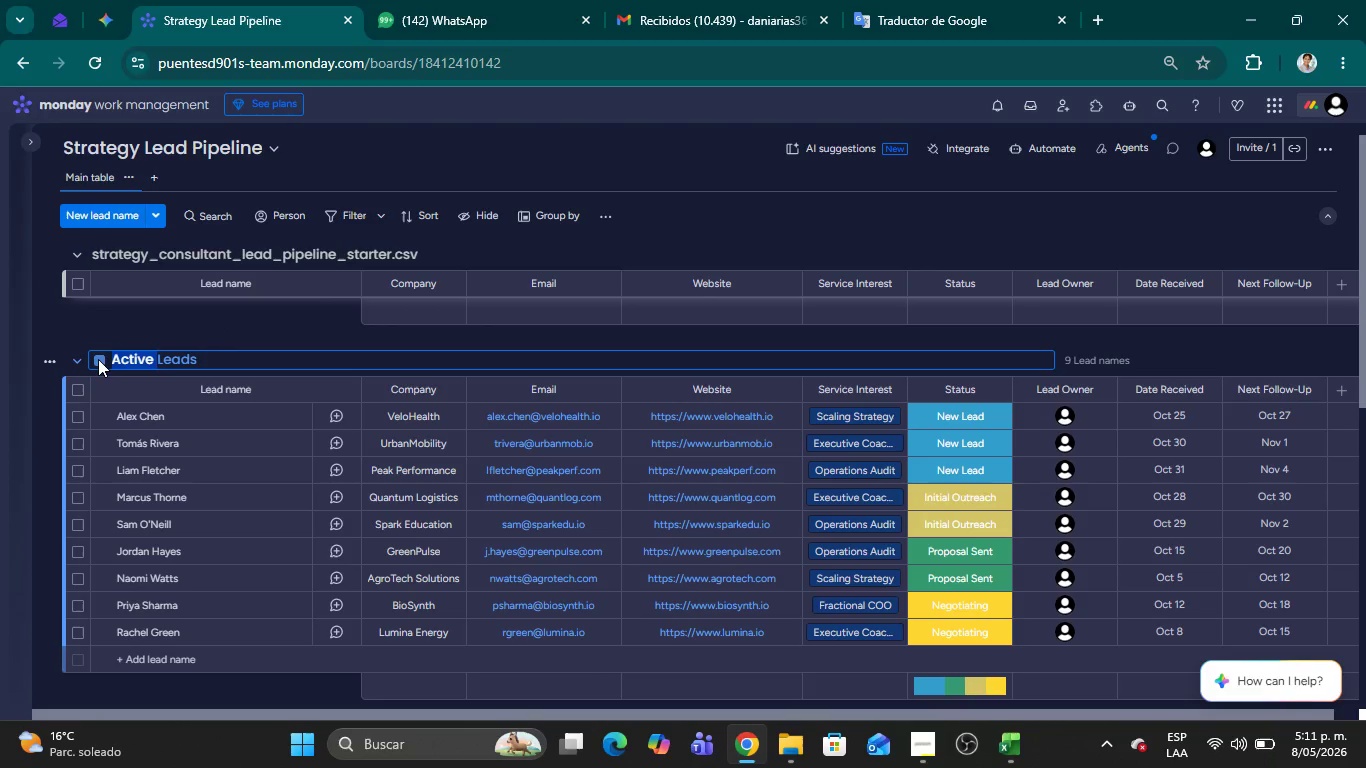 
left_click([101, 359])
 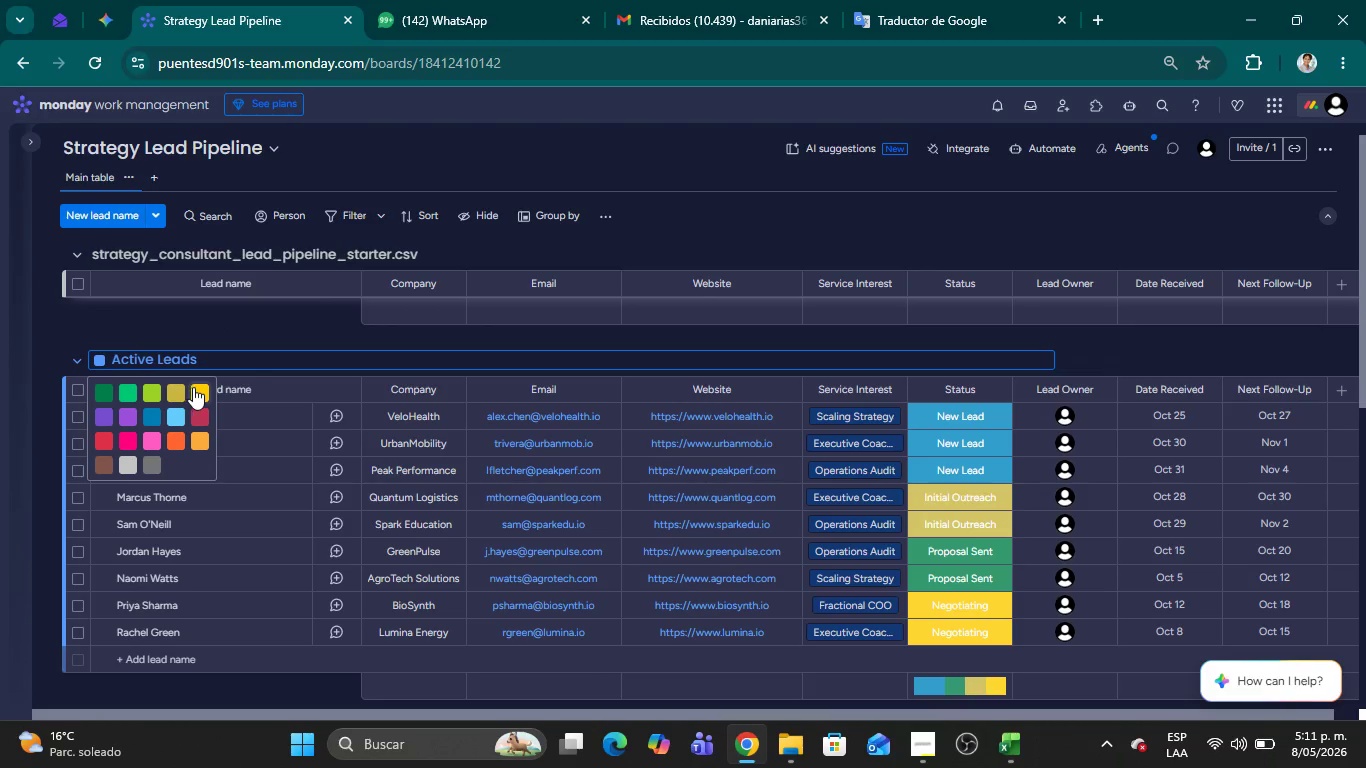 
left_click([196, 386])
 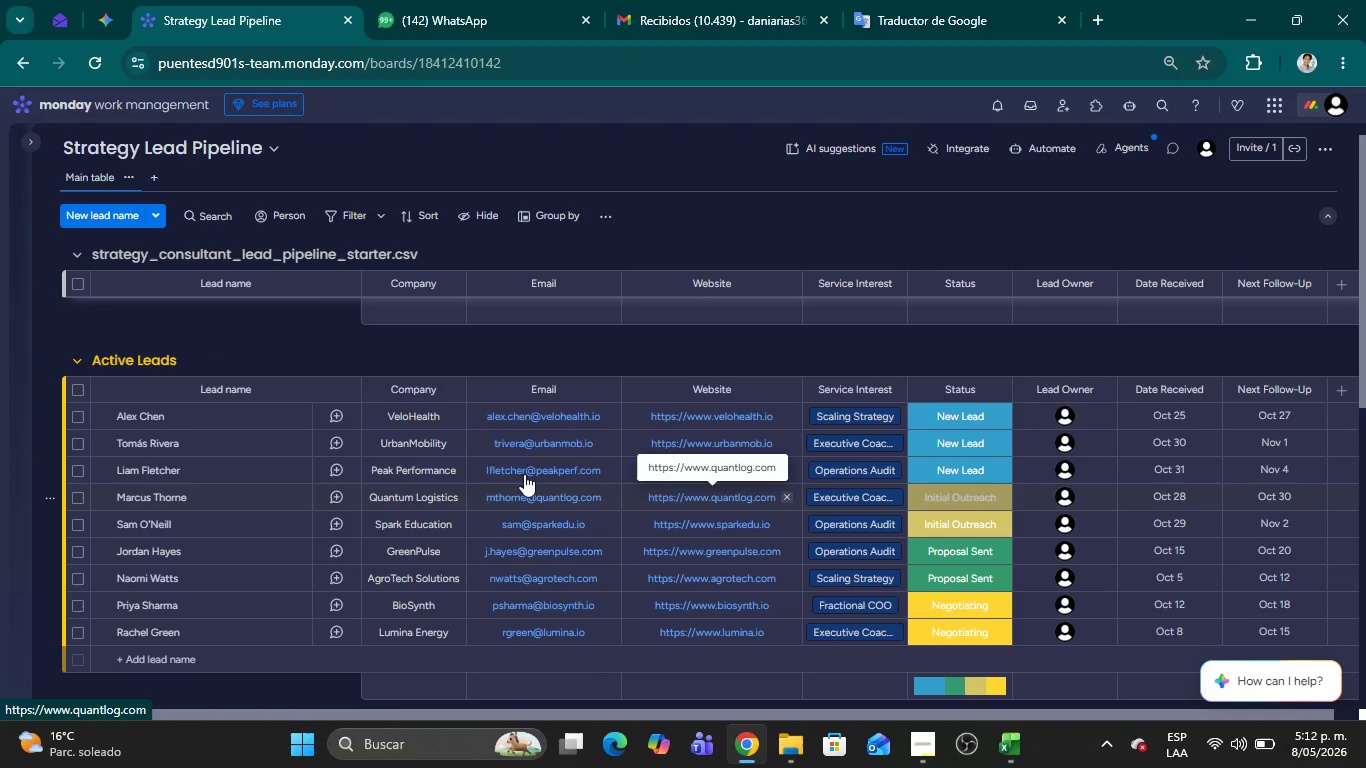 
left_click([273, 325])
 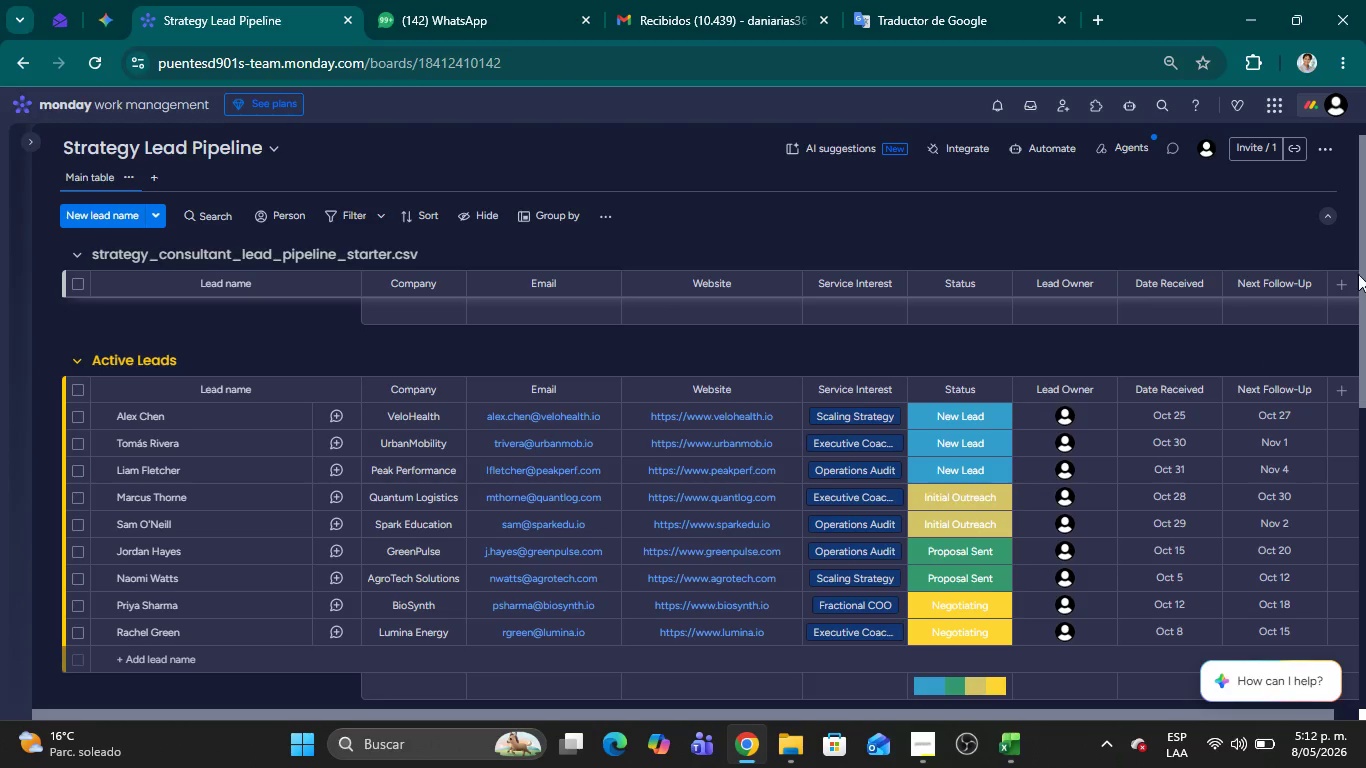 
left_click_drag(start_coordinate=[1361, 235], to_coordinate=[1365, 496])
 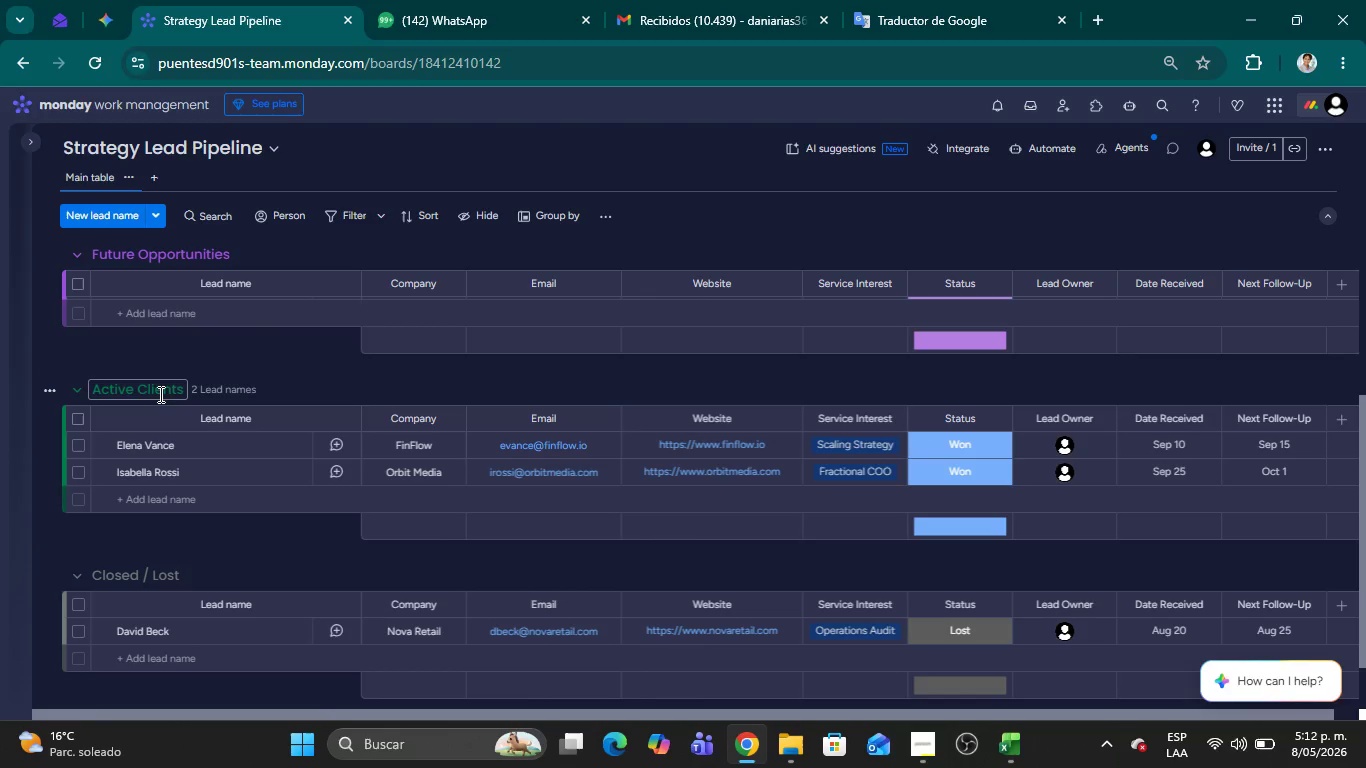 
double_click([156, 392])
 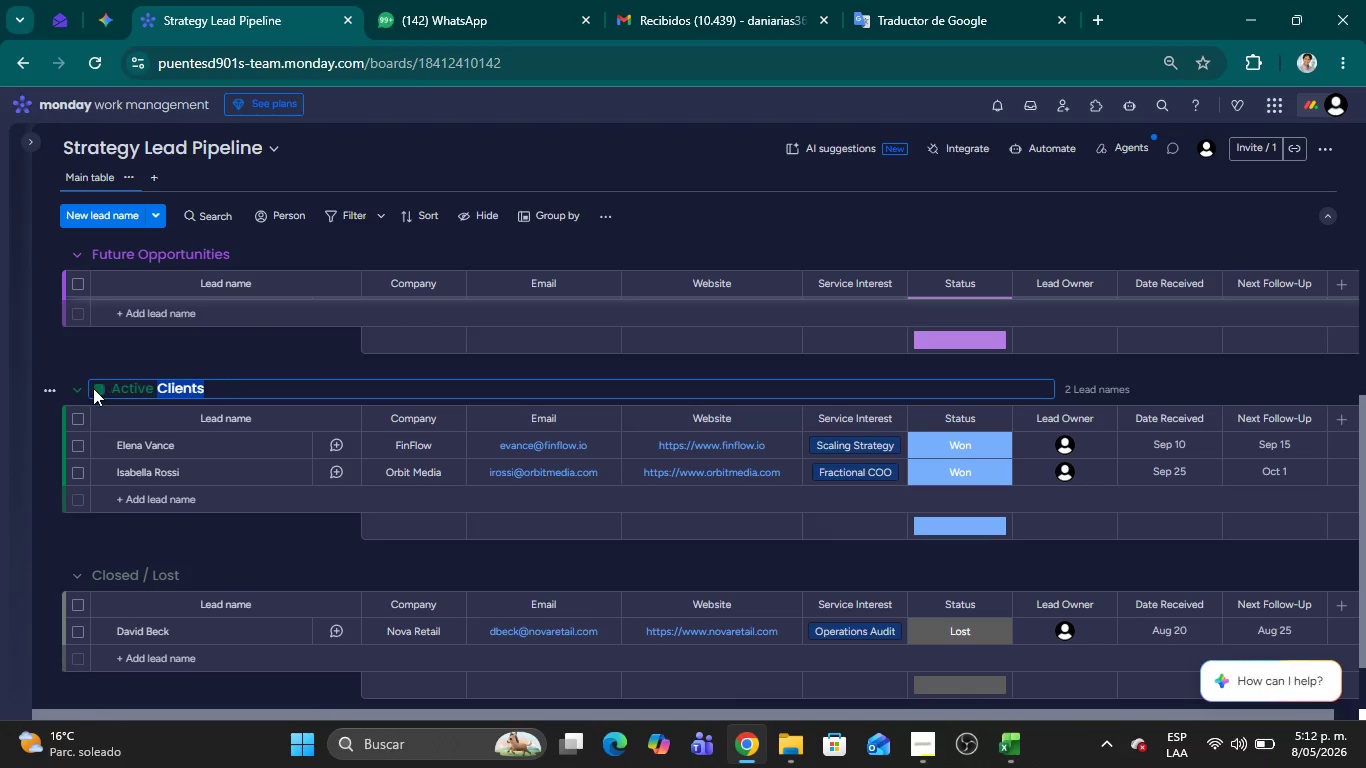 
left_click([93, 388])
 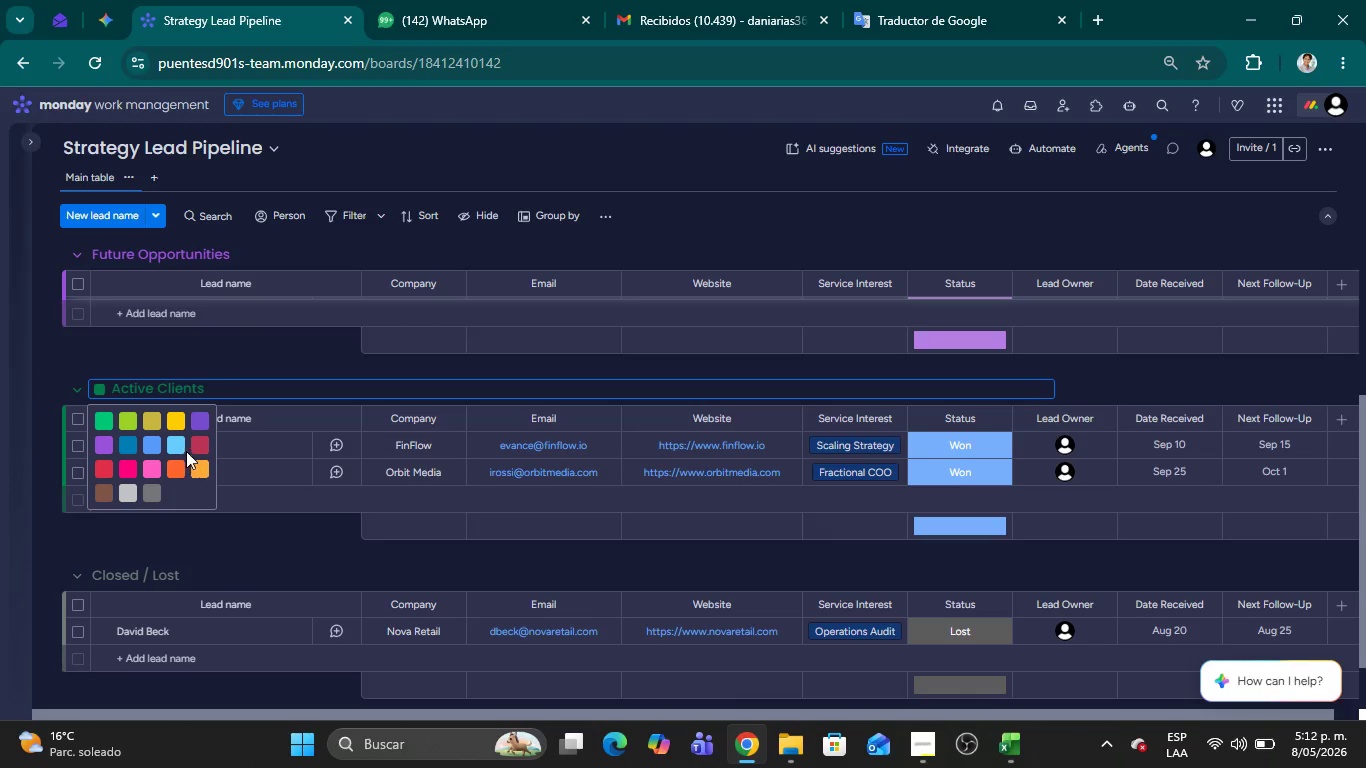 
left_click([178, 445])
 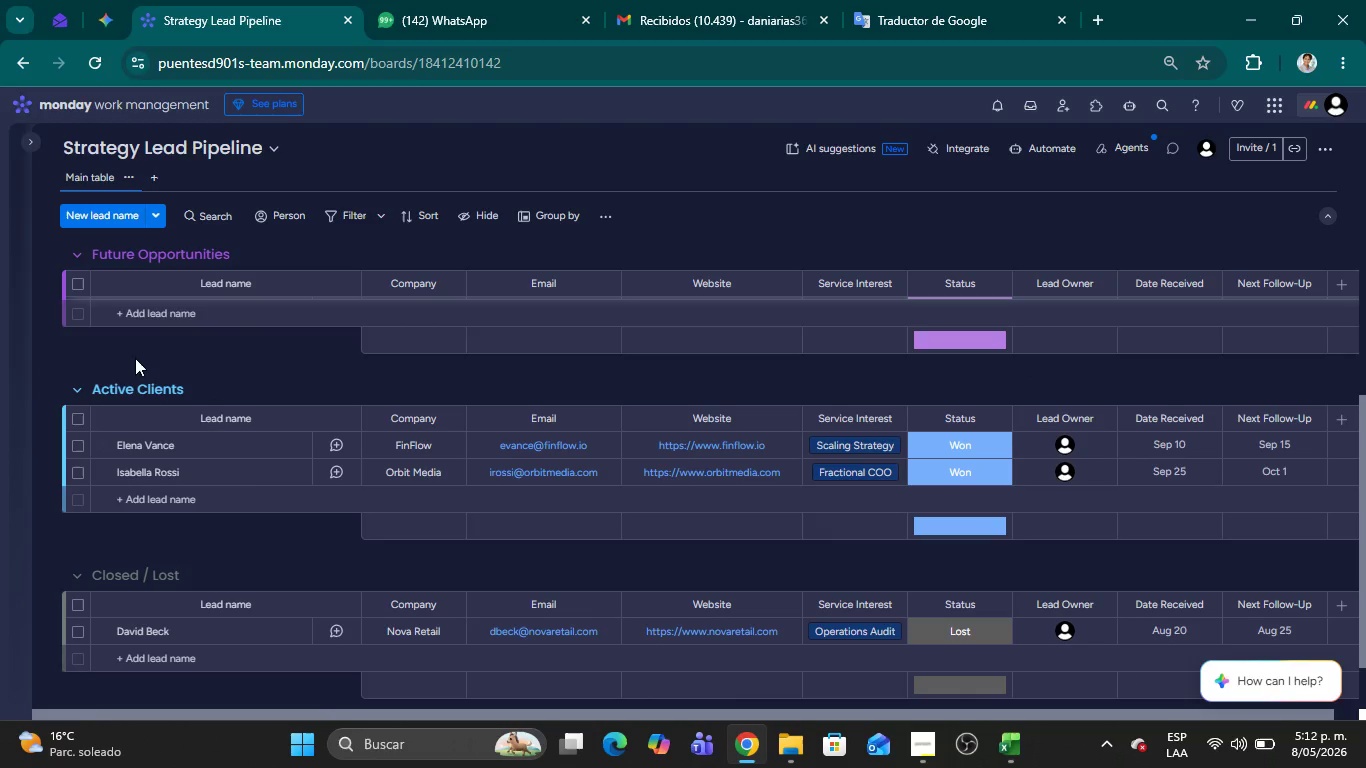 
left_click([188, 354])
 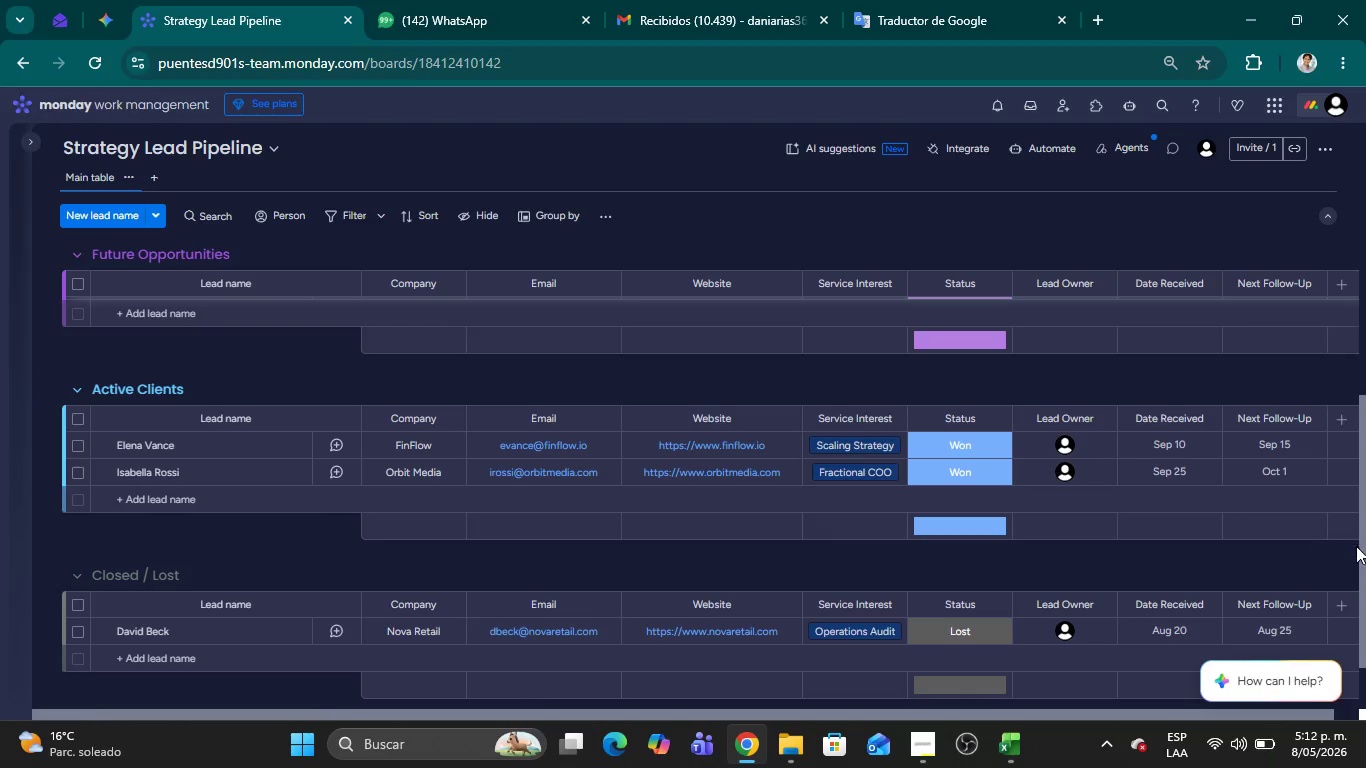 
left_click_drag(start_coordinate=[1364, 570], to_coordinate=[1363, 307])
 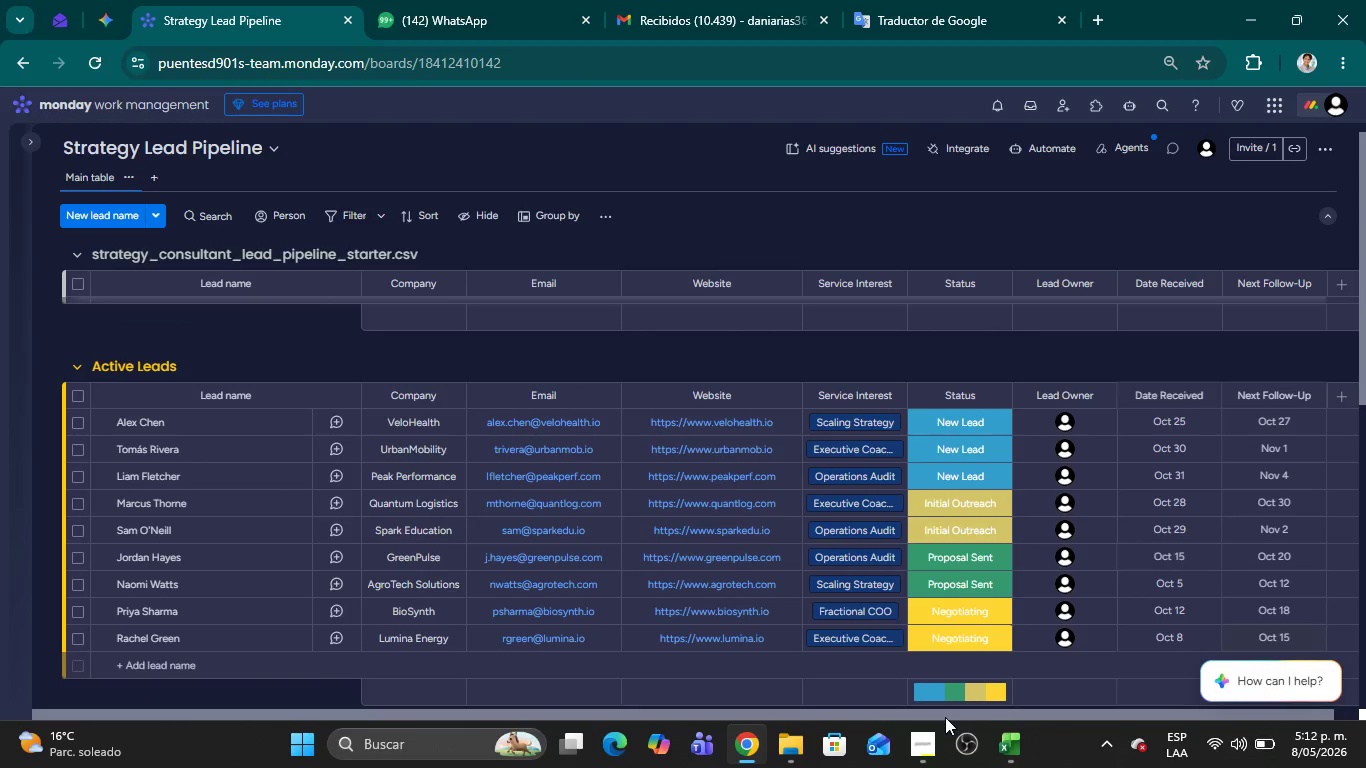 
left_click([921, 750])